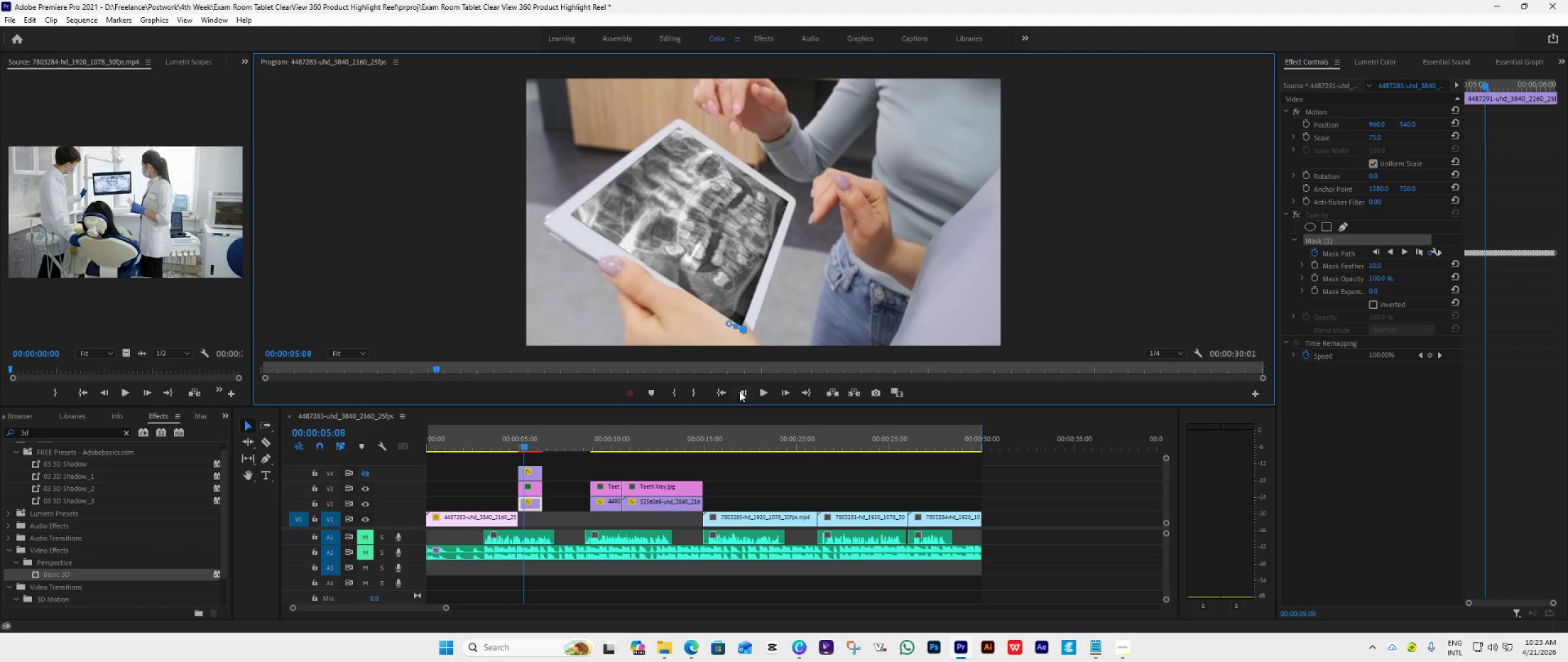 
triple_click([739, 391])
 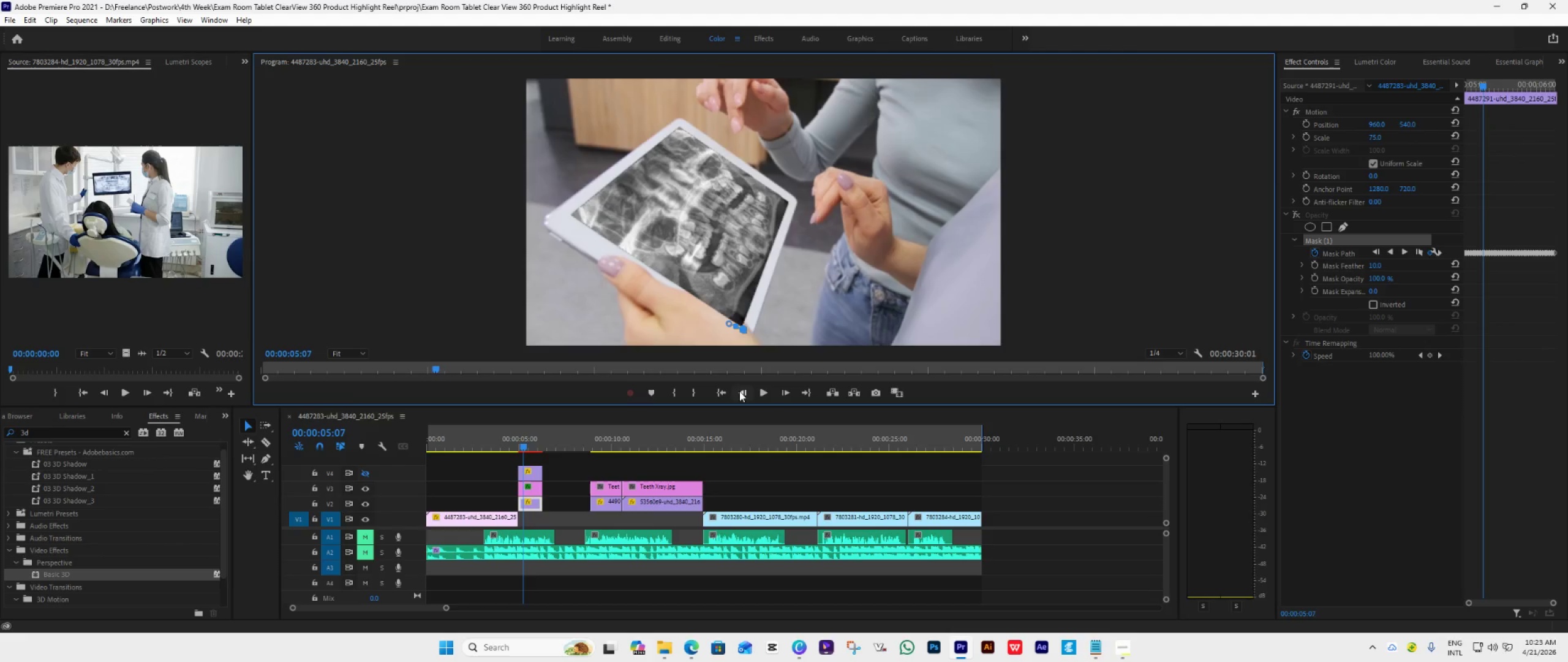 
triple_click([739, 391])
 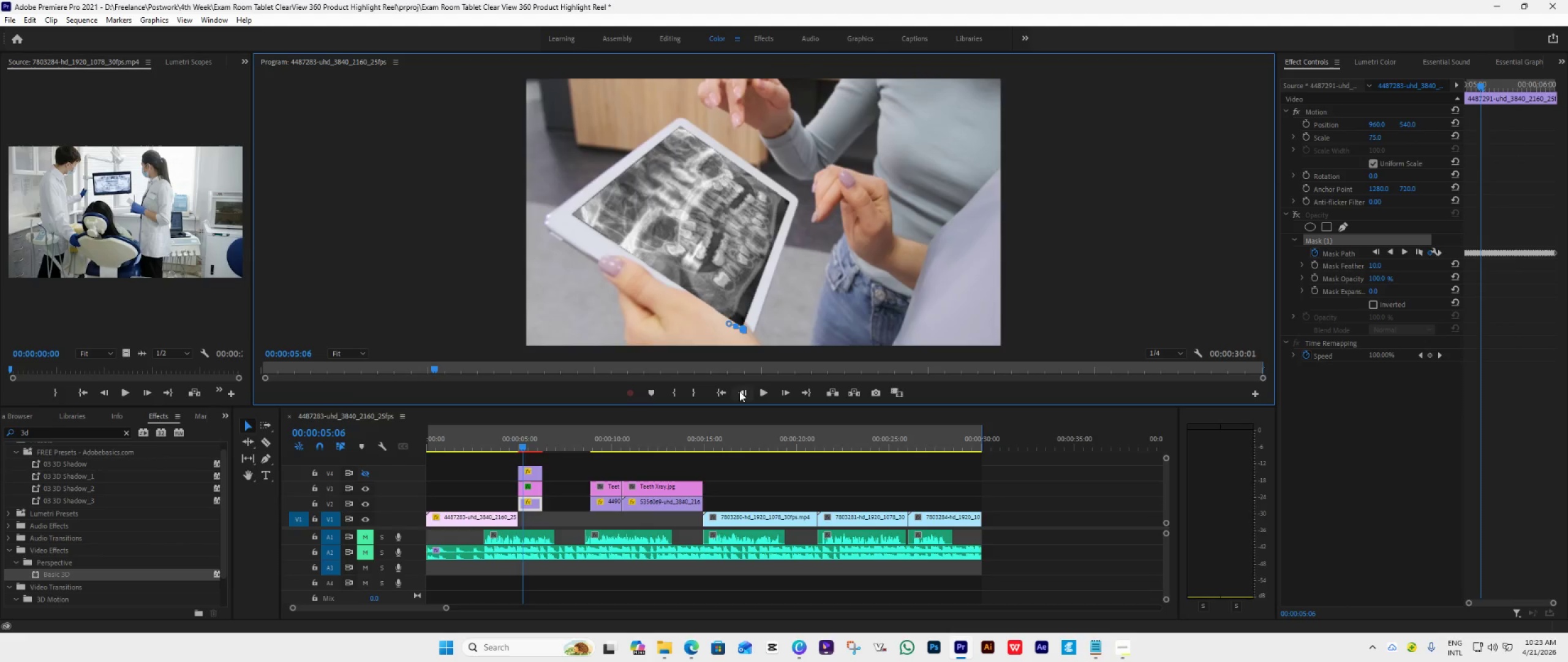 
triple_click([739, 391])
 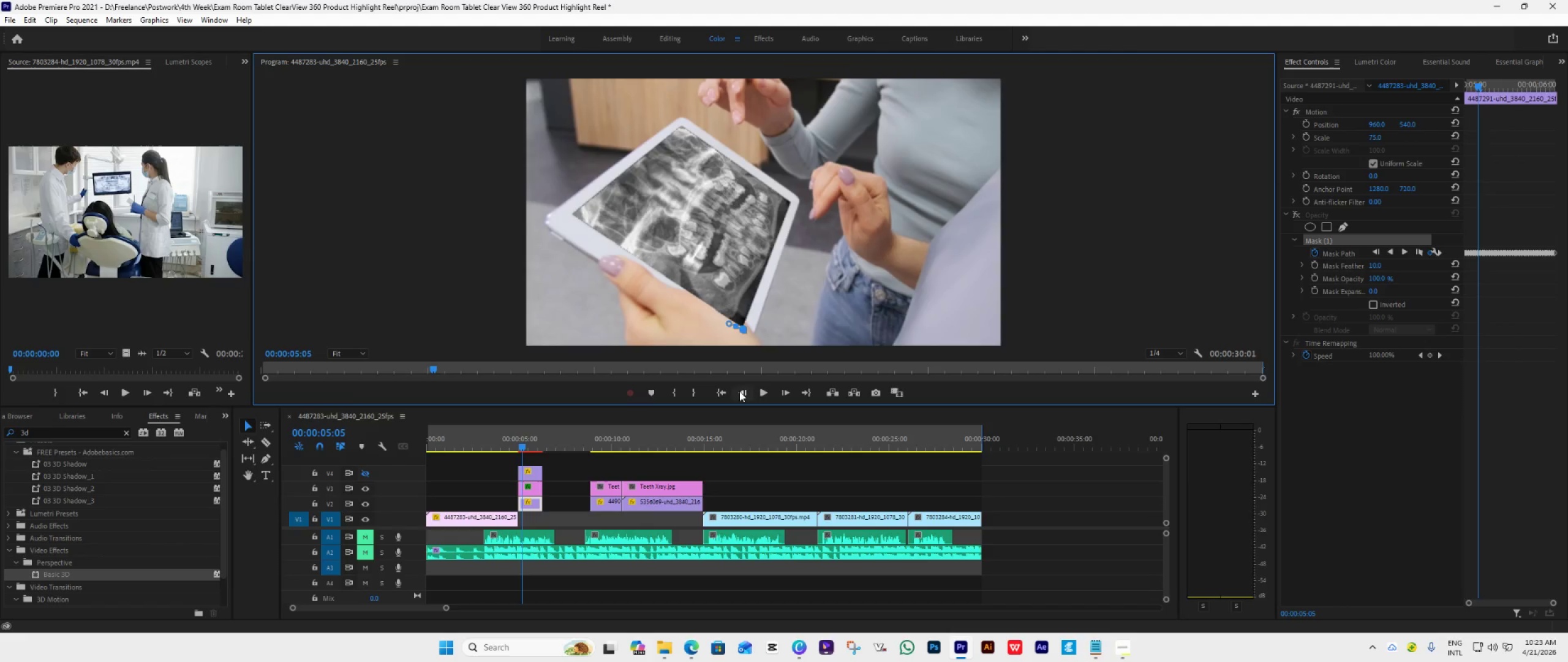 
triple_click([739, 391])
 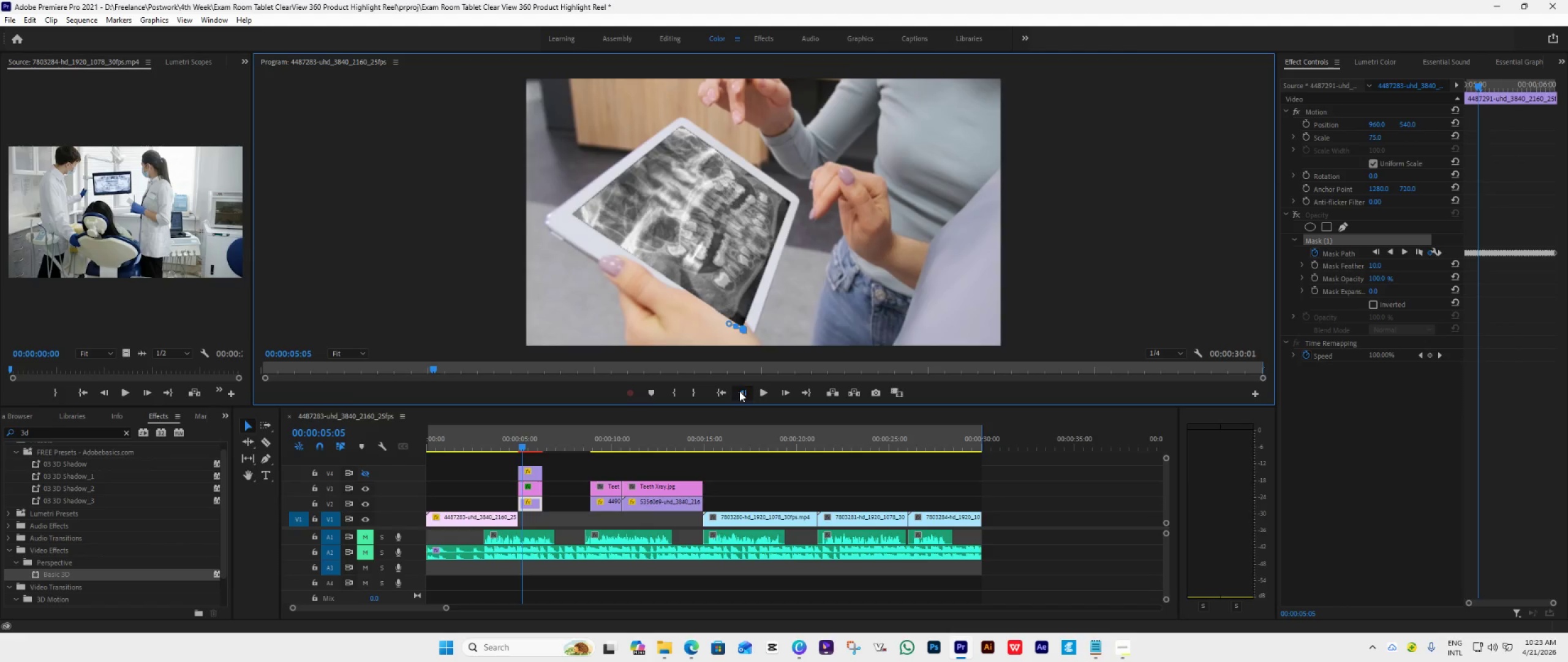 
triple_click([739, 391])
 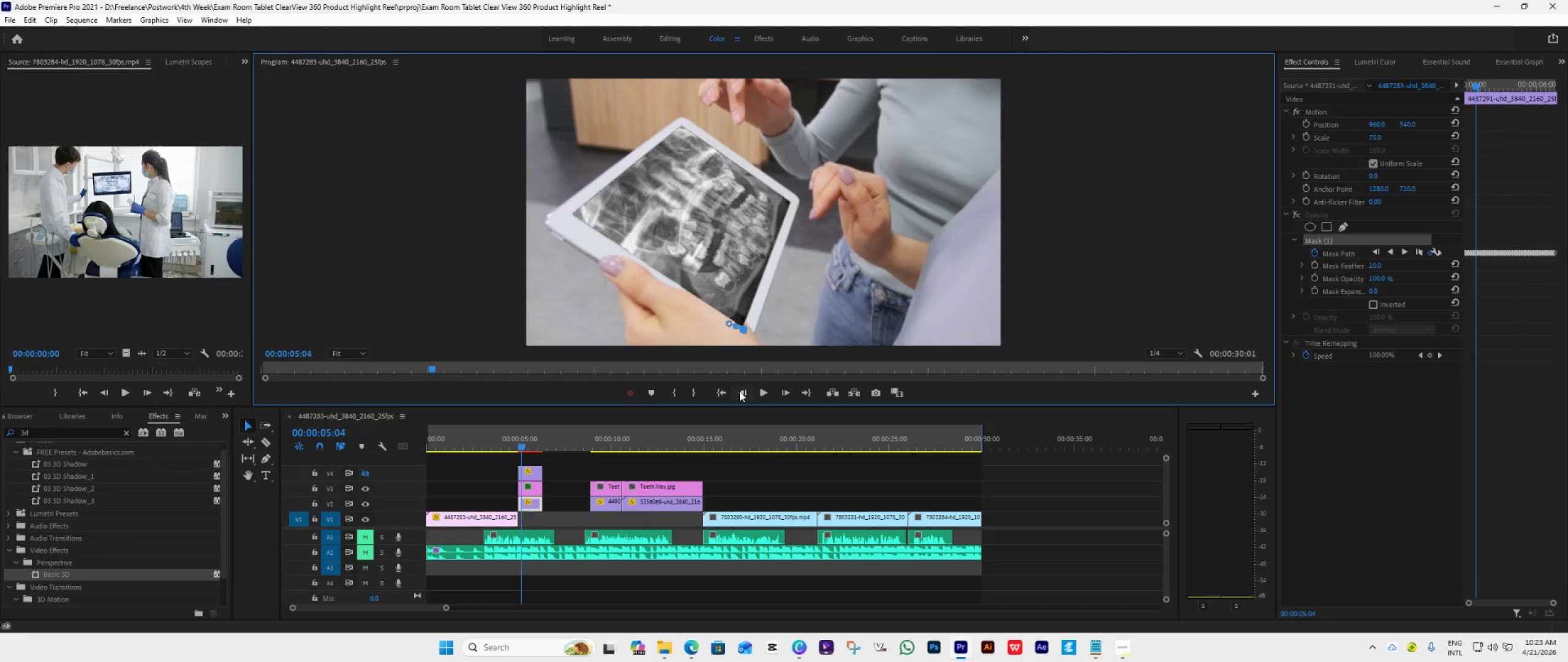 
triple_click([739, 391])
 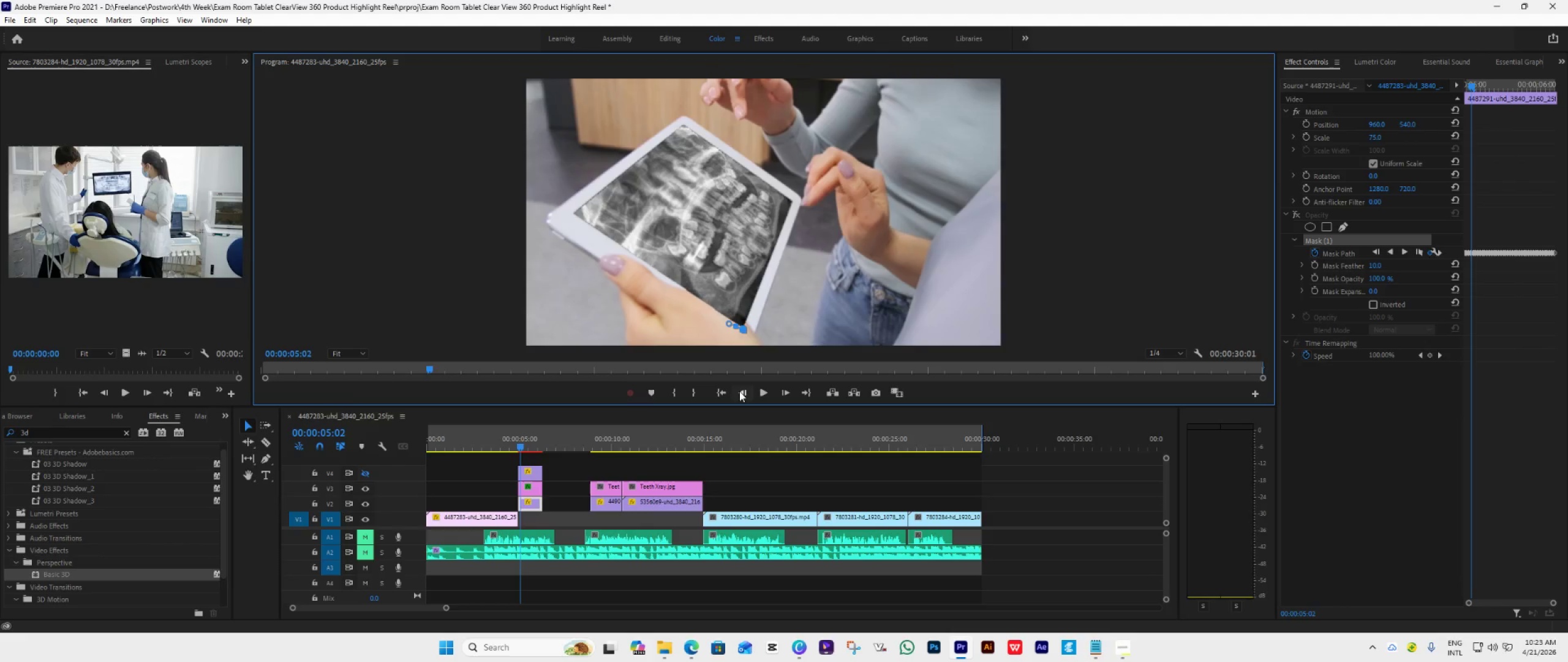 
triple_click([739, 391])
 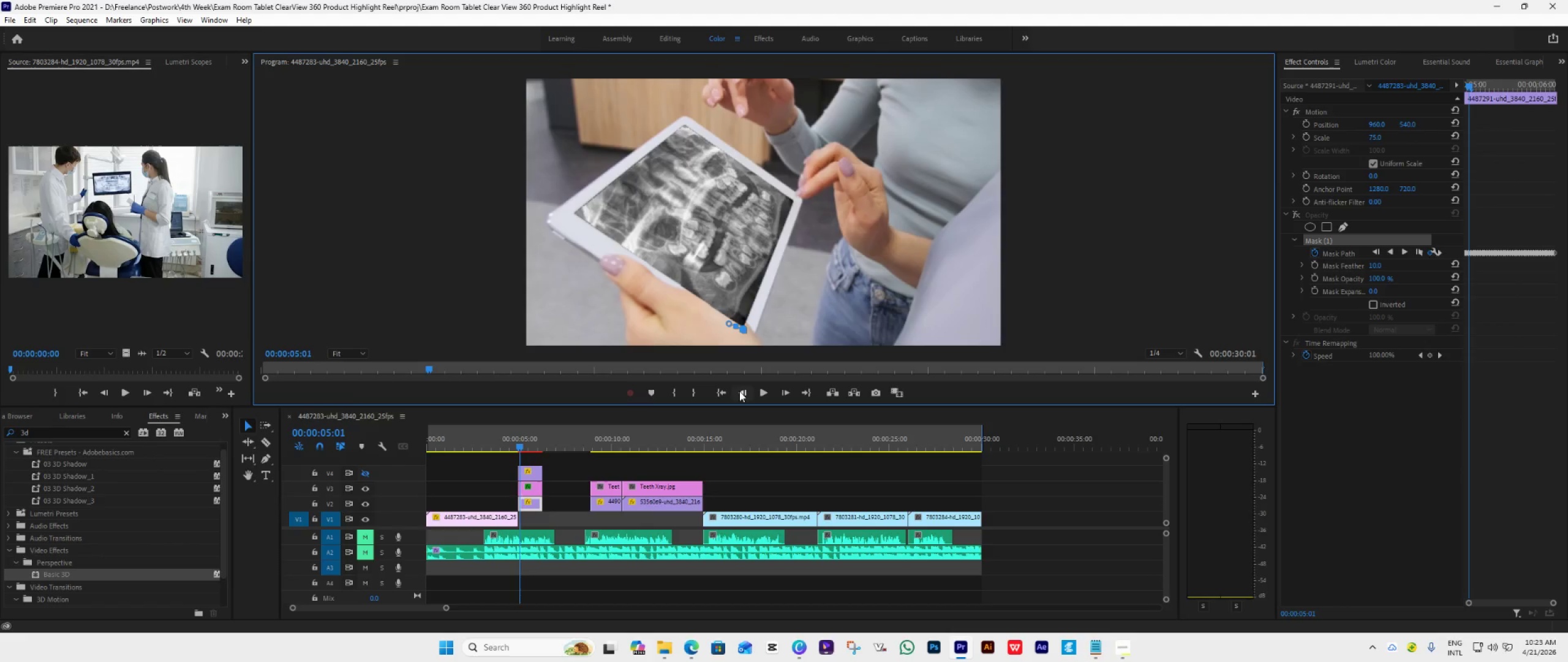 
triple_click([739, 391])
 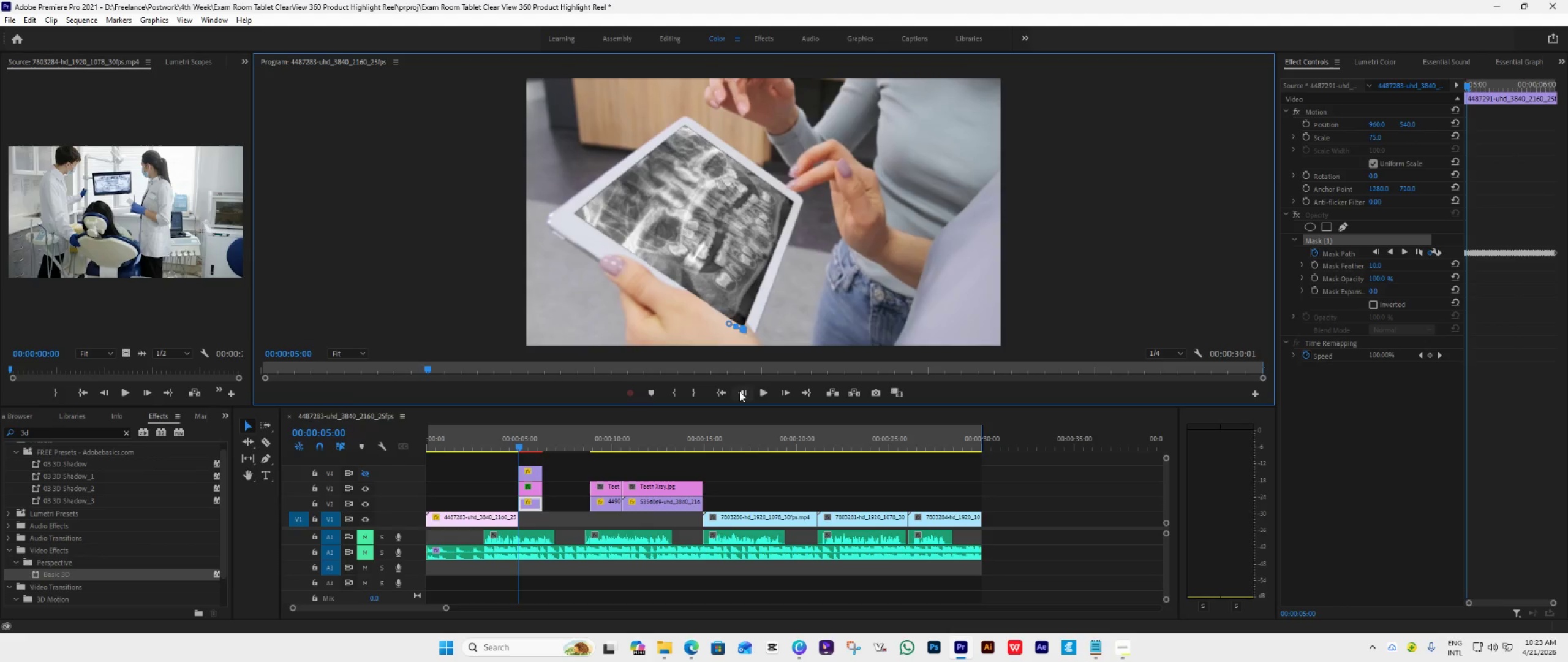 
triple_click([739, 391])
 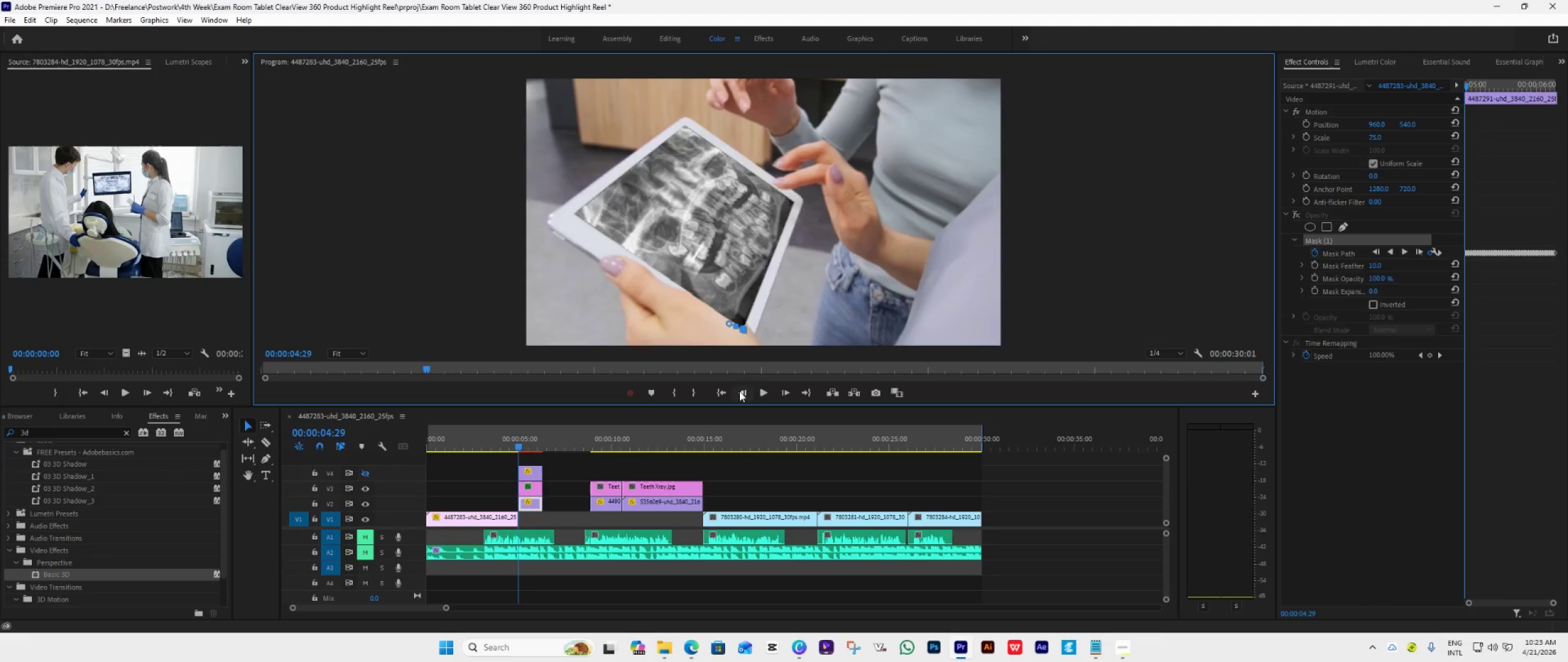 
triple_click([739, 391])
 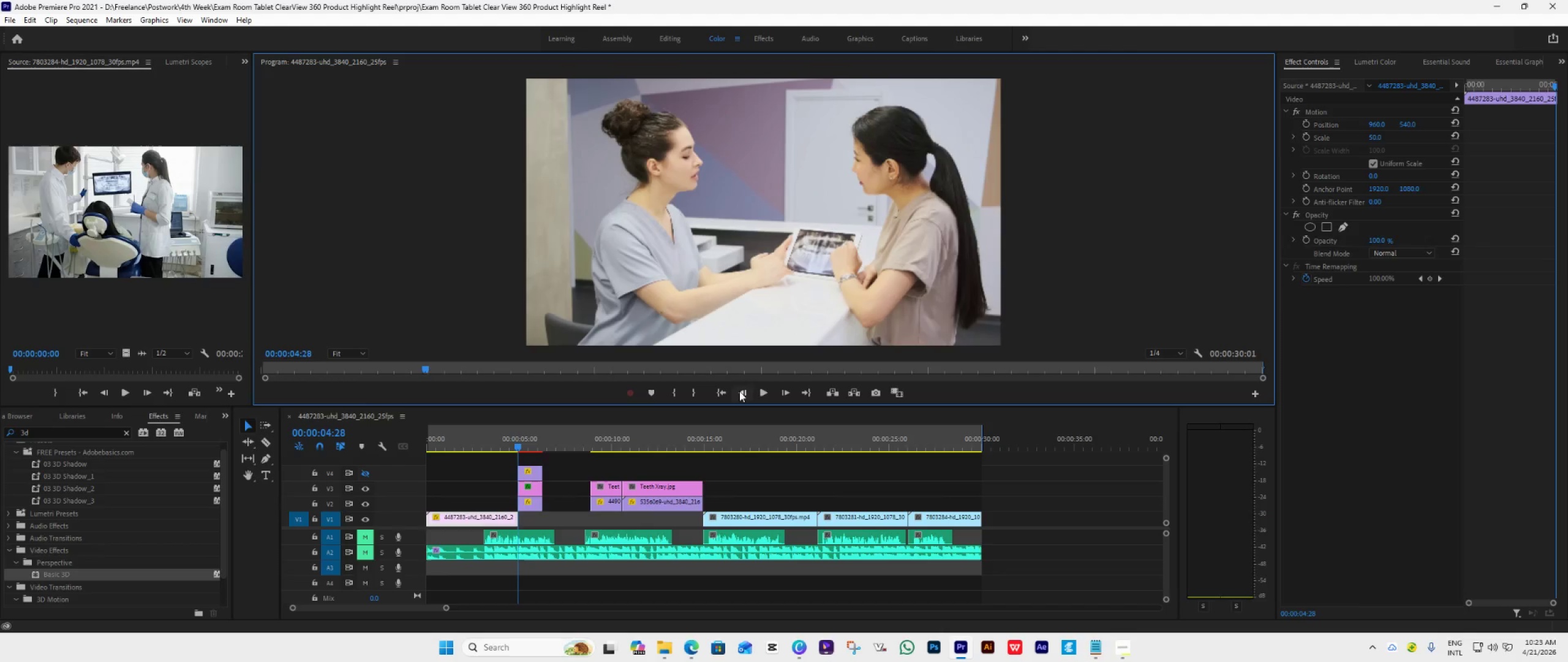 
triple_click([739, 391])
 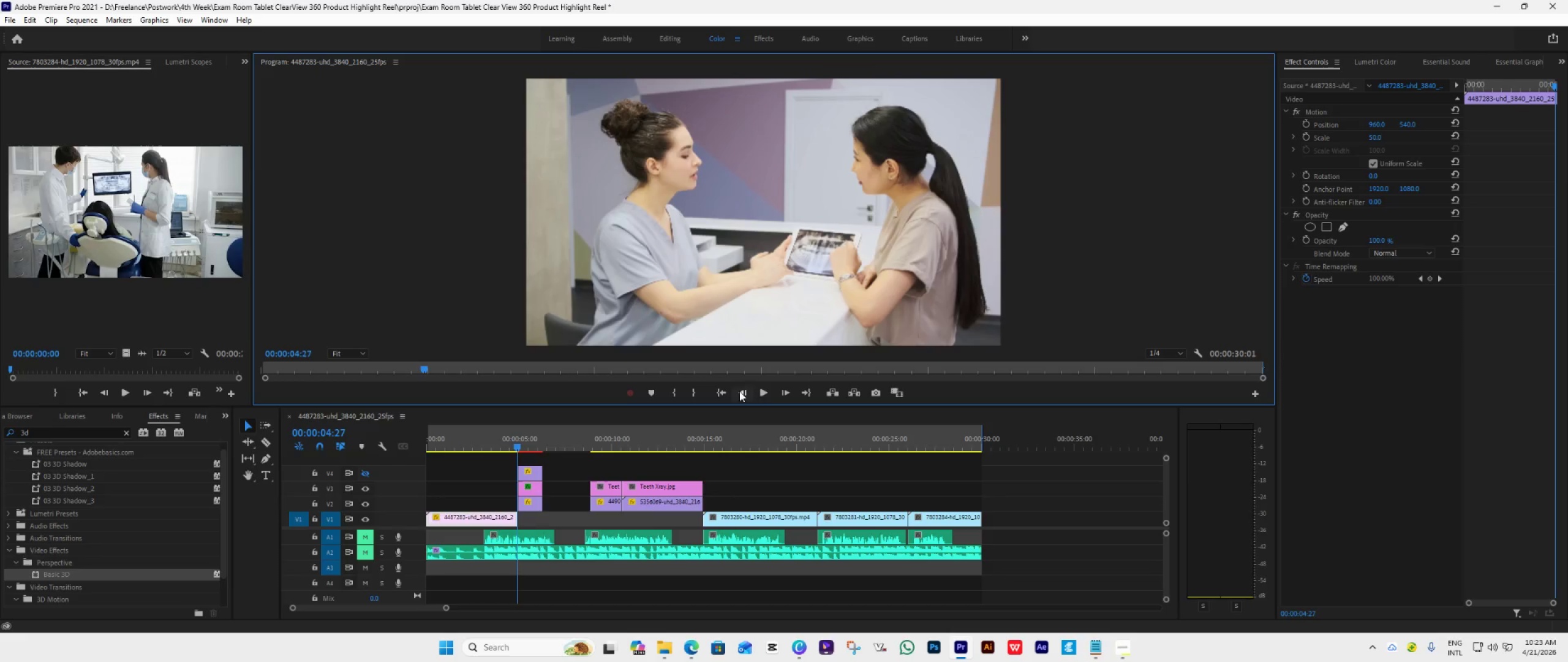 
triple_click([739, 391])
 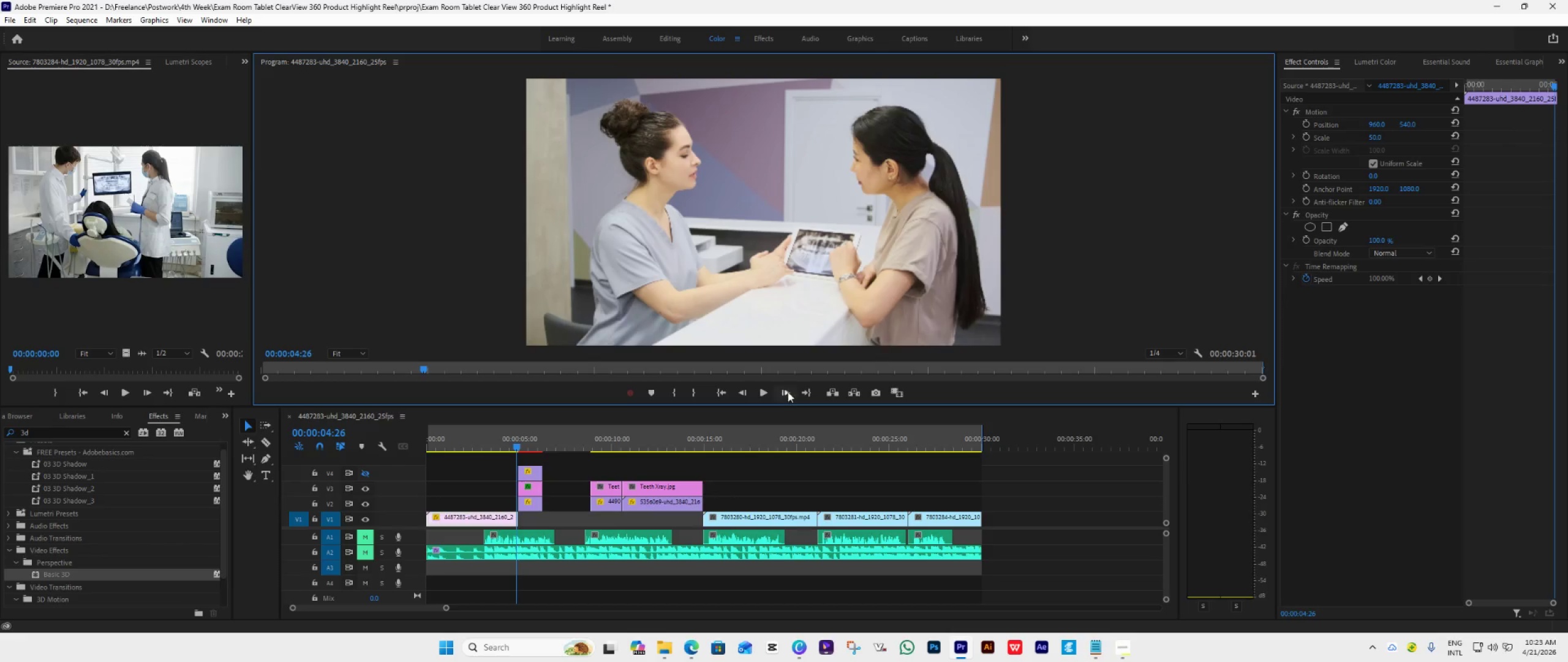 
left_click([788, 390])
 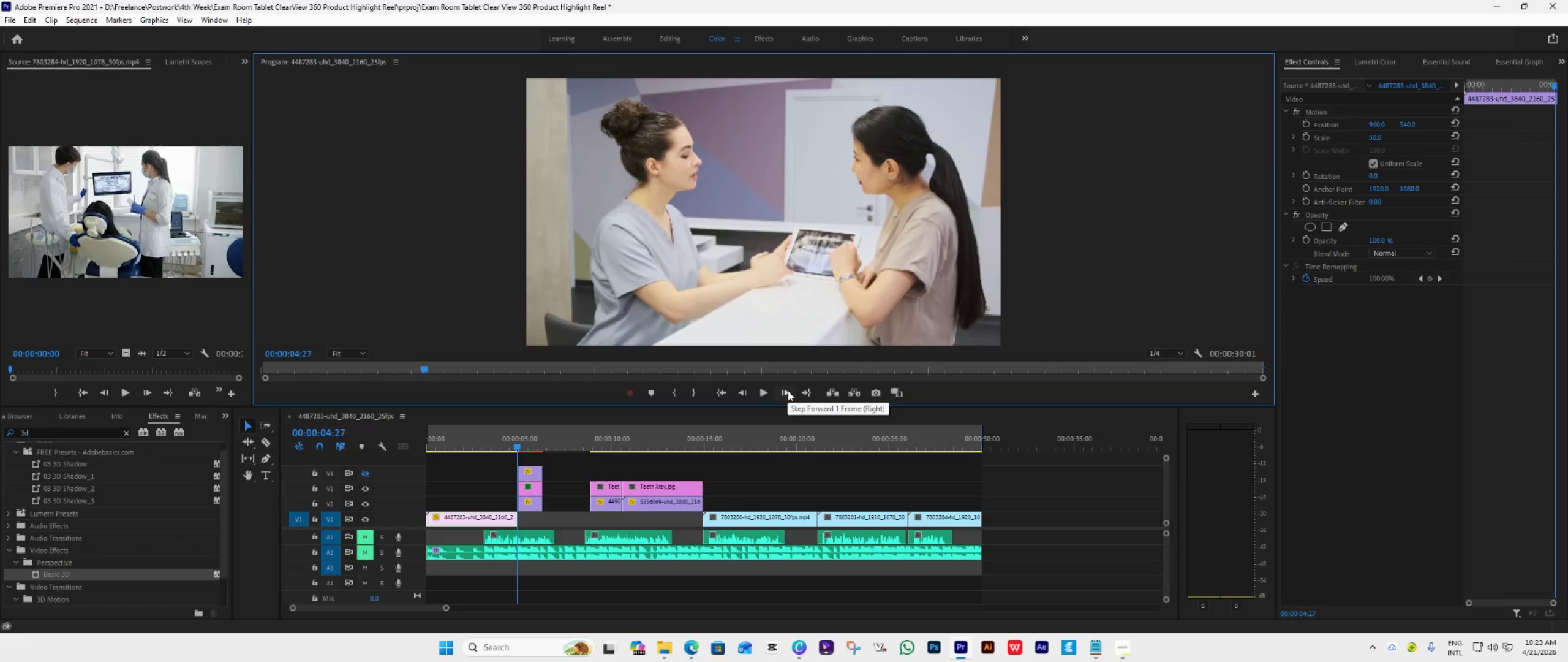 
left_click([788, 390])
 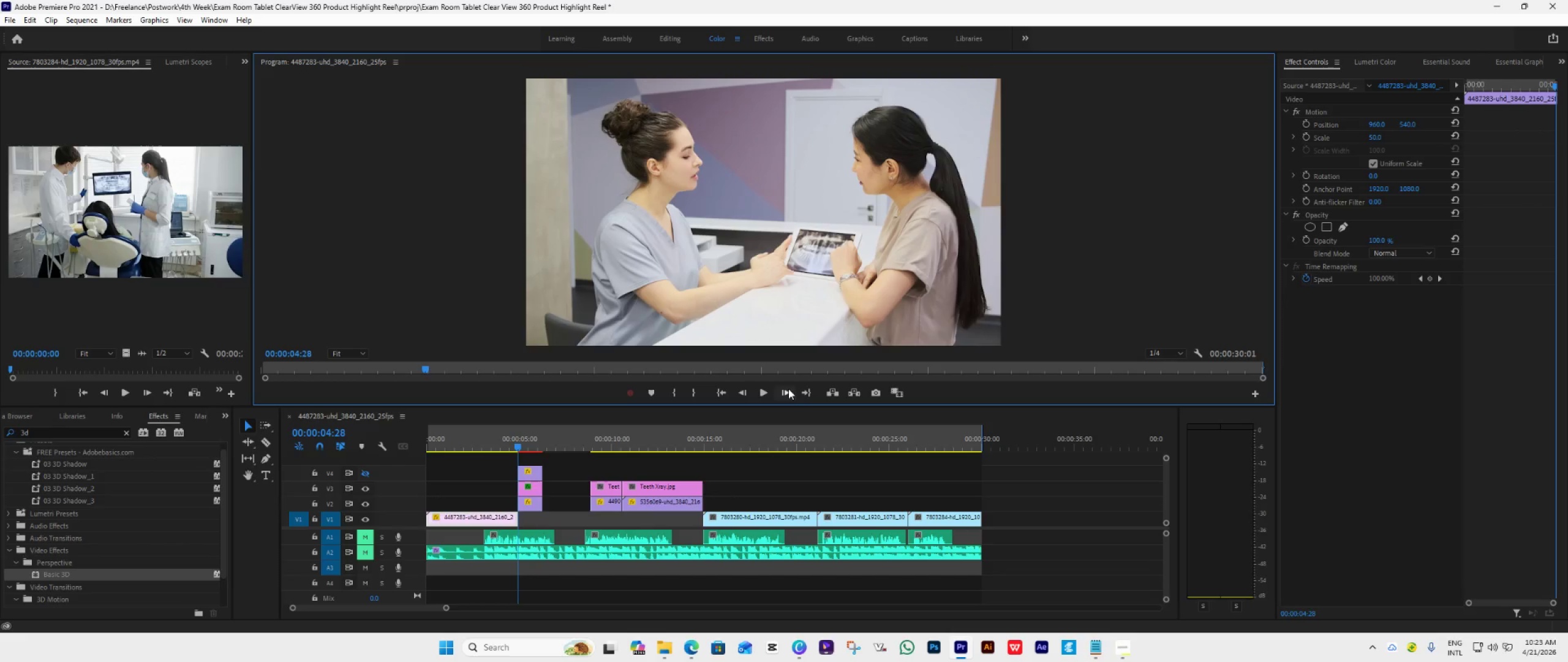 
wait(5.88)
 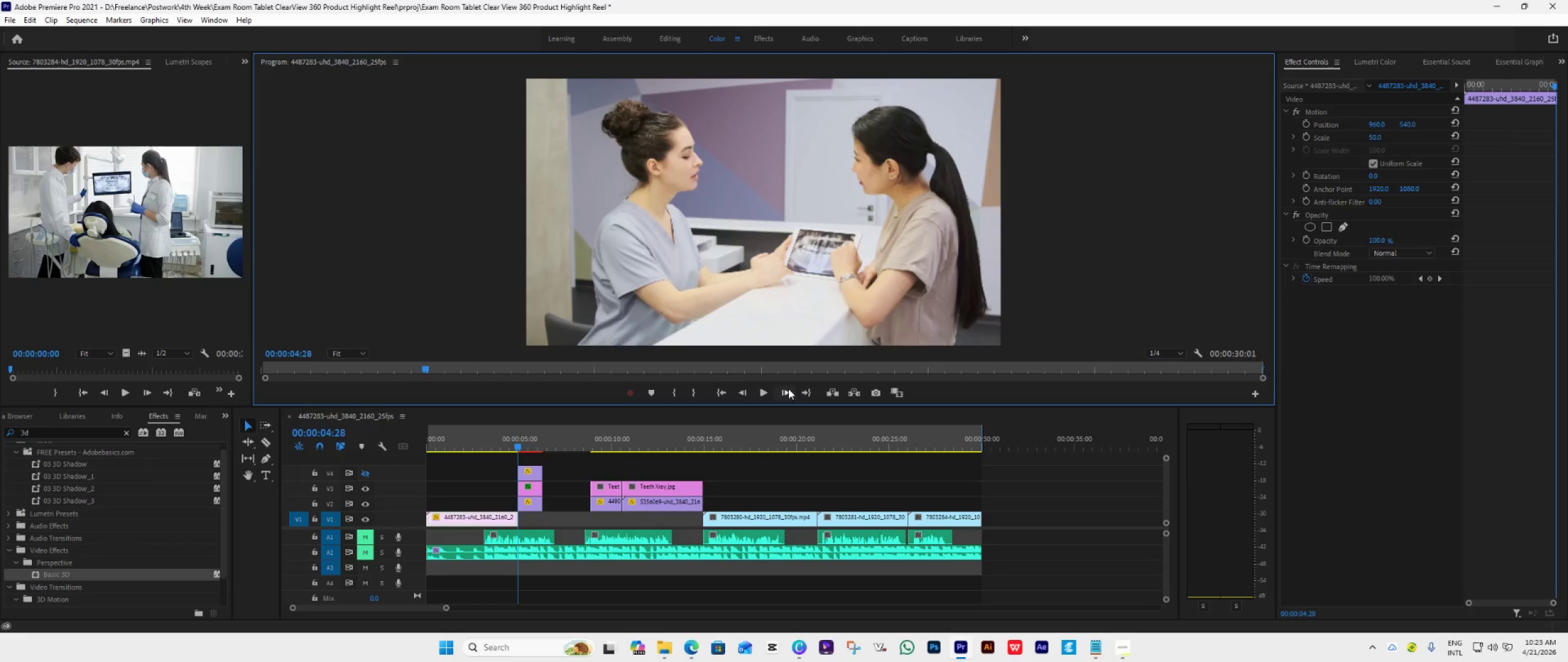 
left_click([785, 394])
 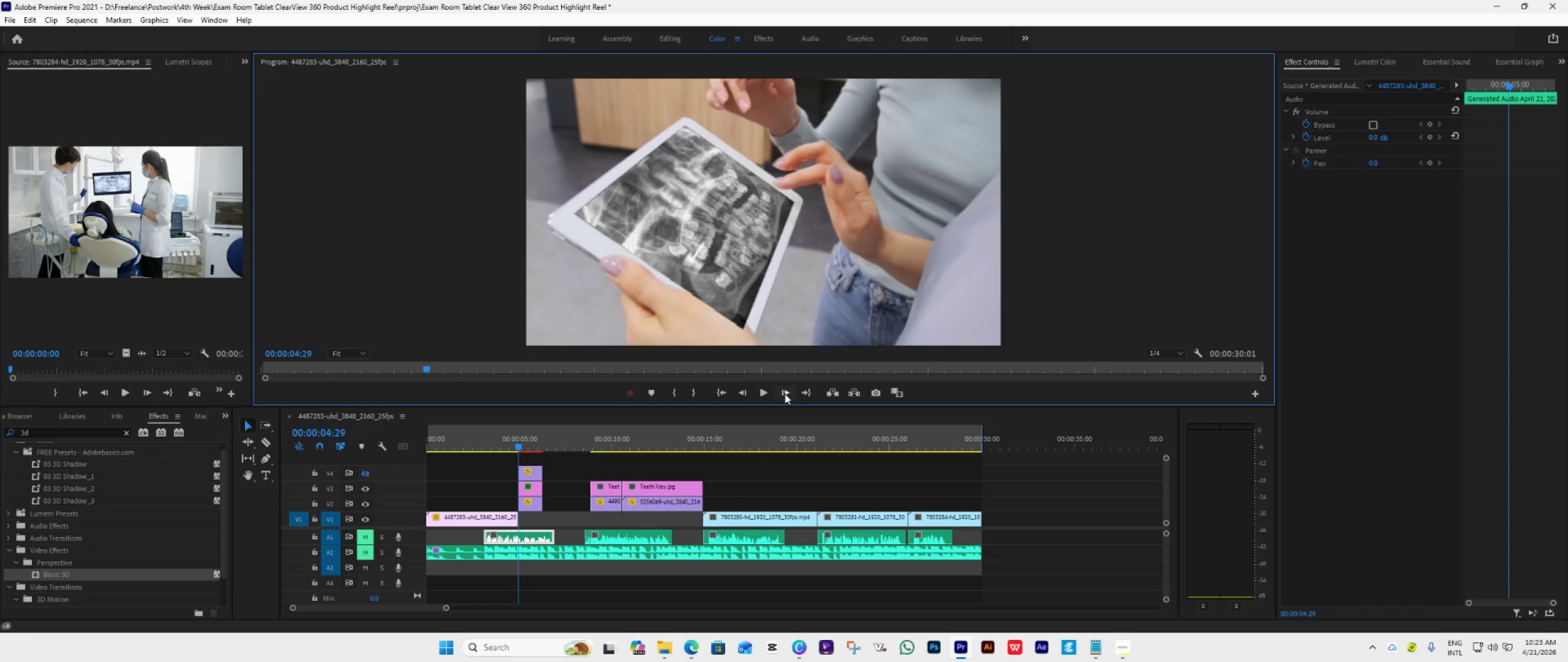 
left_click([785, 394])
 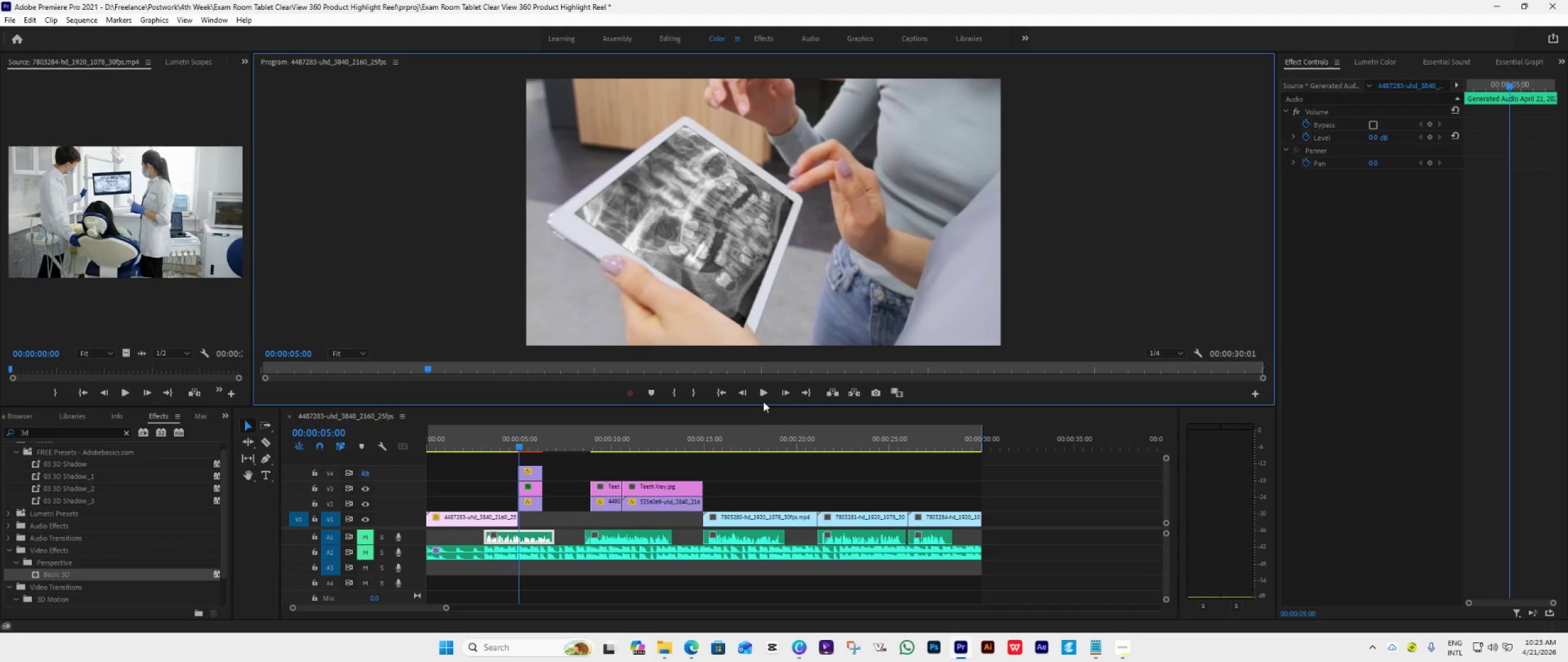 
left_click([744, 392])
 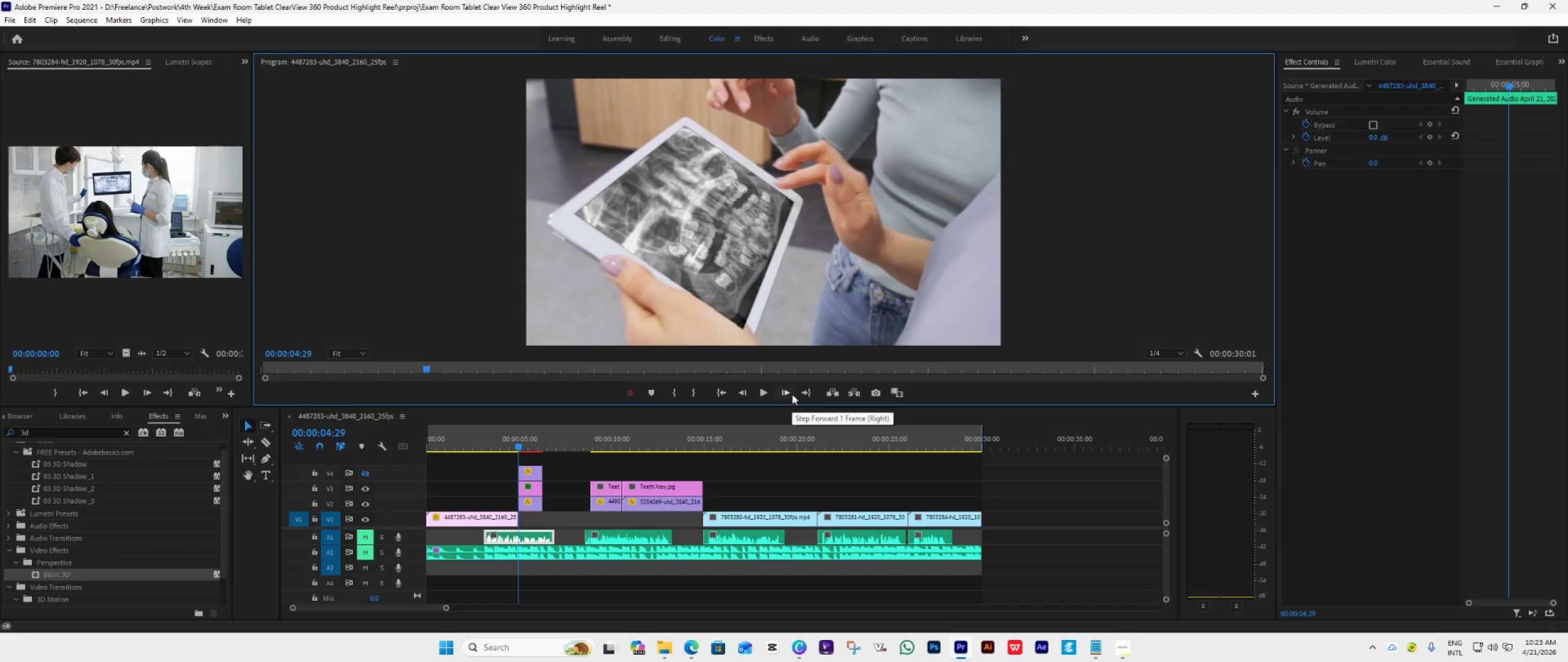 
left_click([789, 392])
 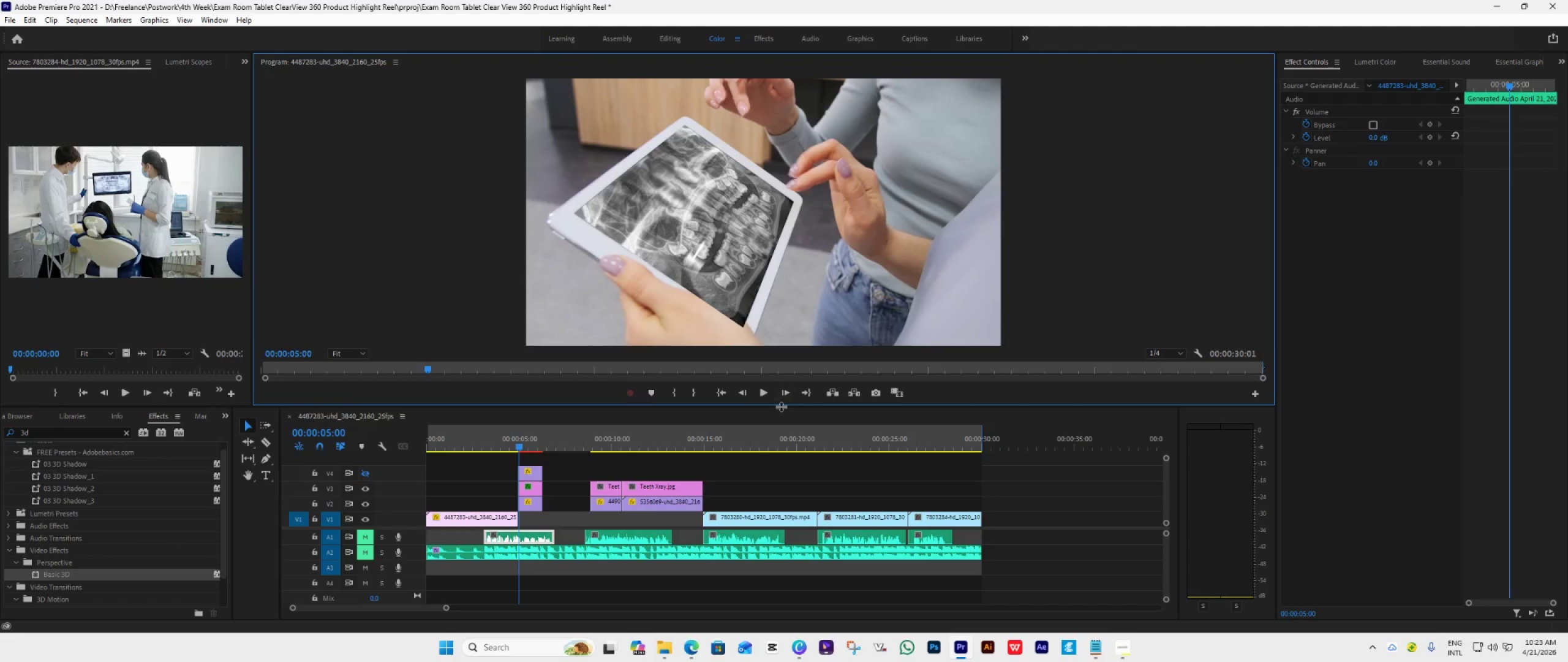 
left_click([745, 396])
 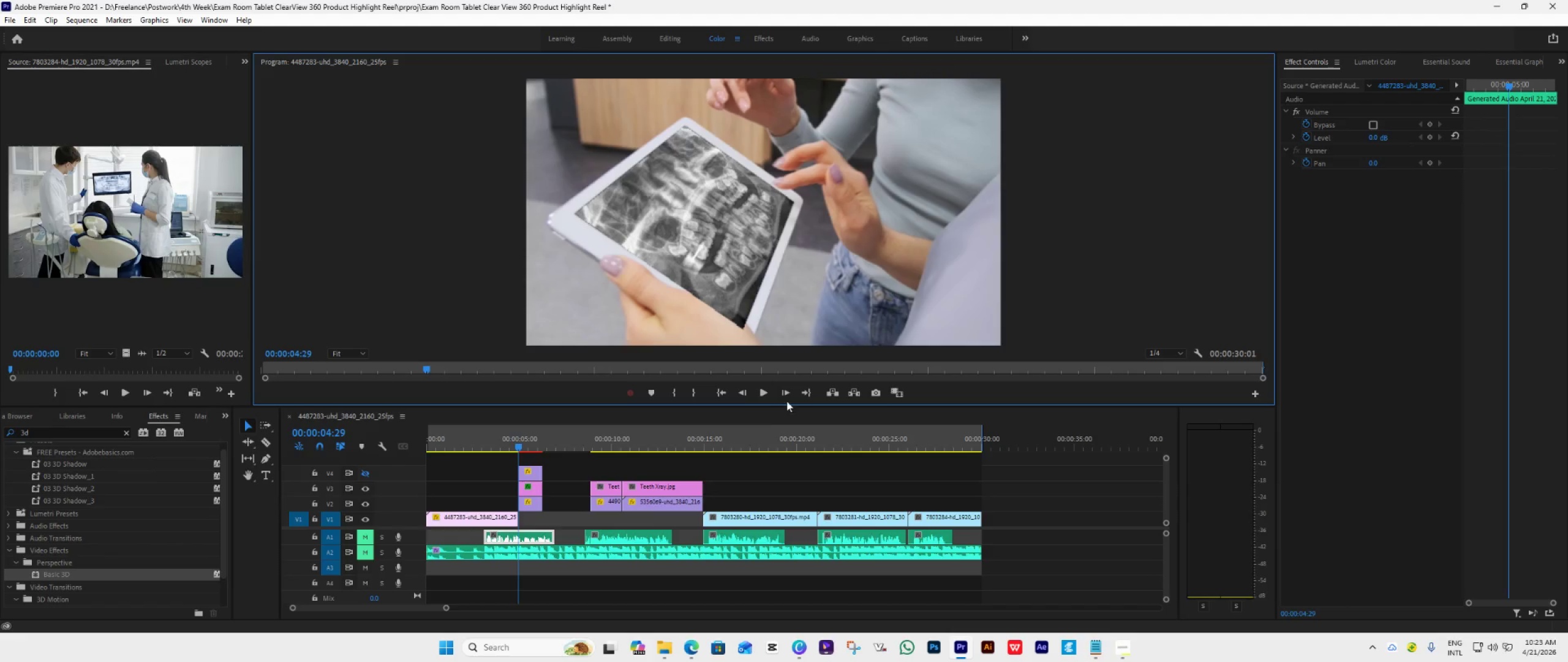 
left_click([788, 395])
 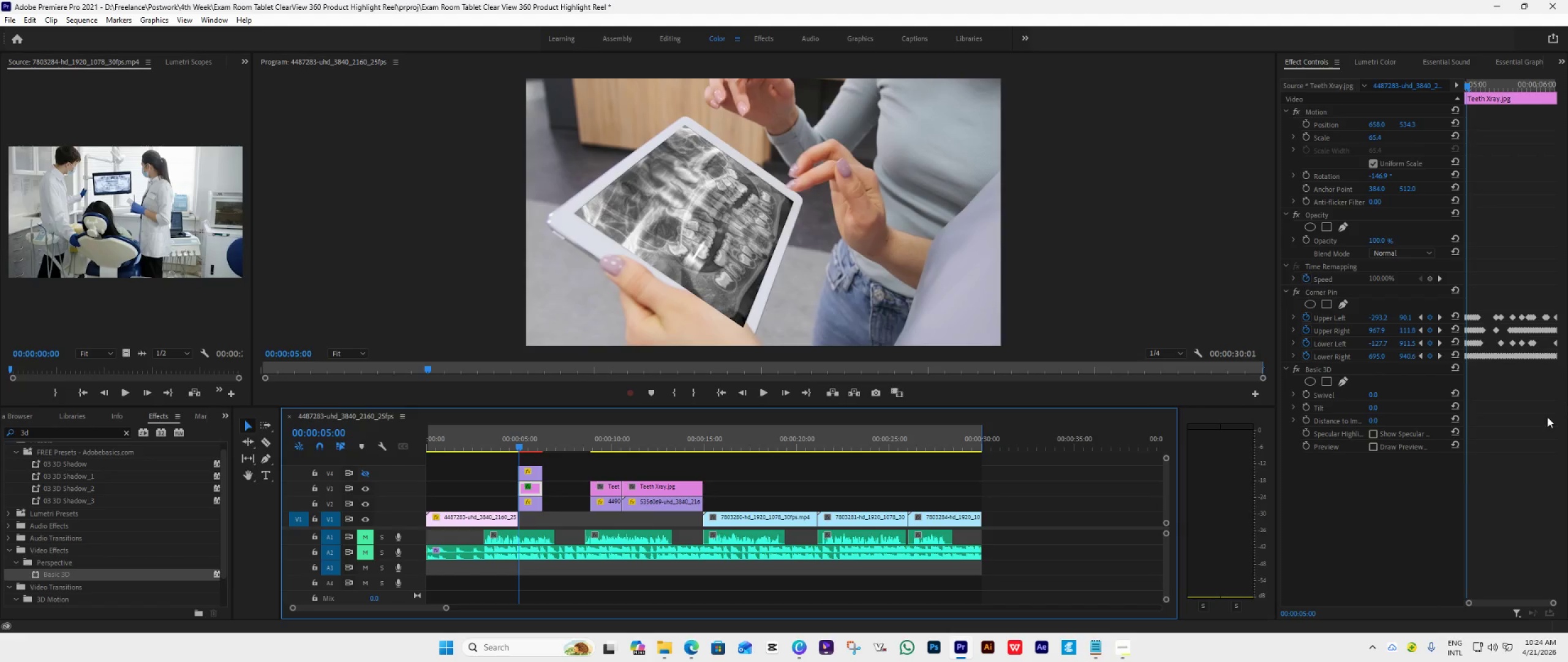 
wait(5.25)
 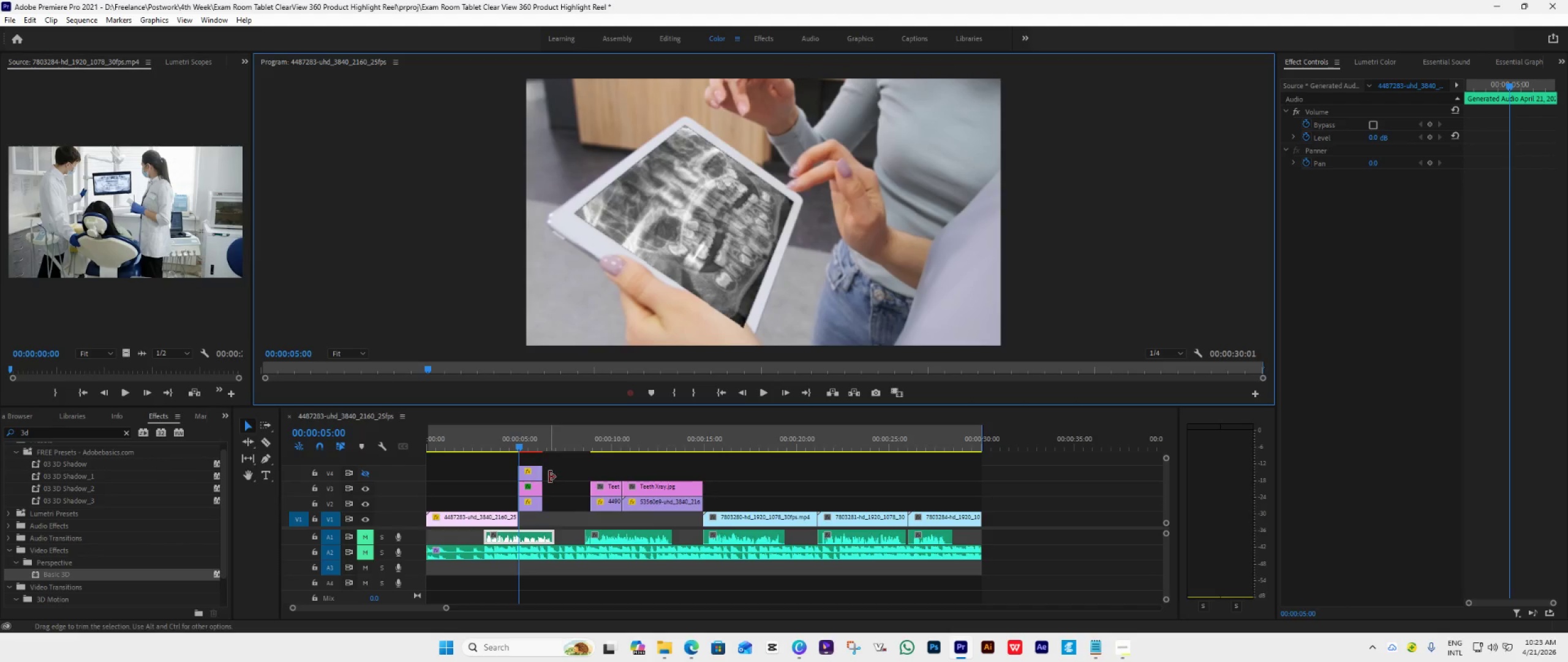 
left_click_drag(start_coordinate=[1551, 599], to_coordinate=[1510, 616])
 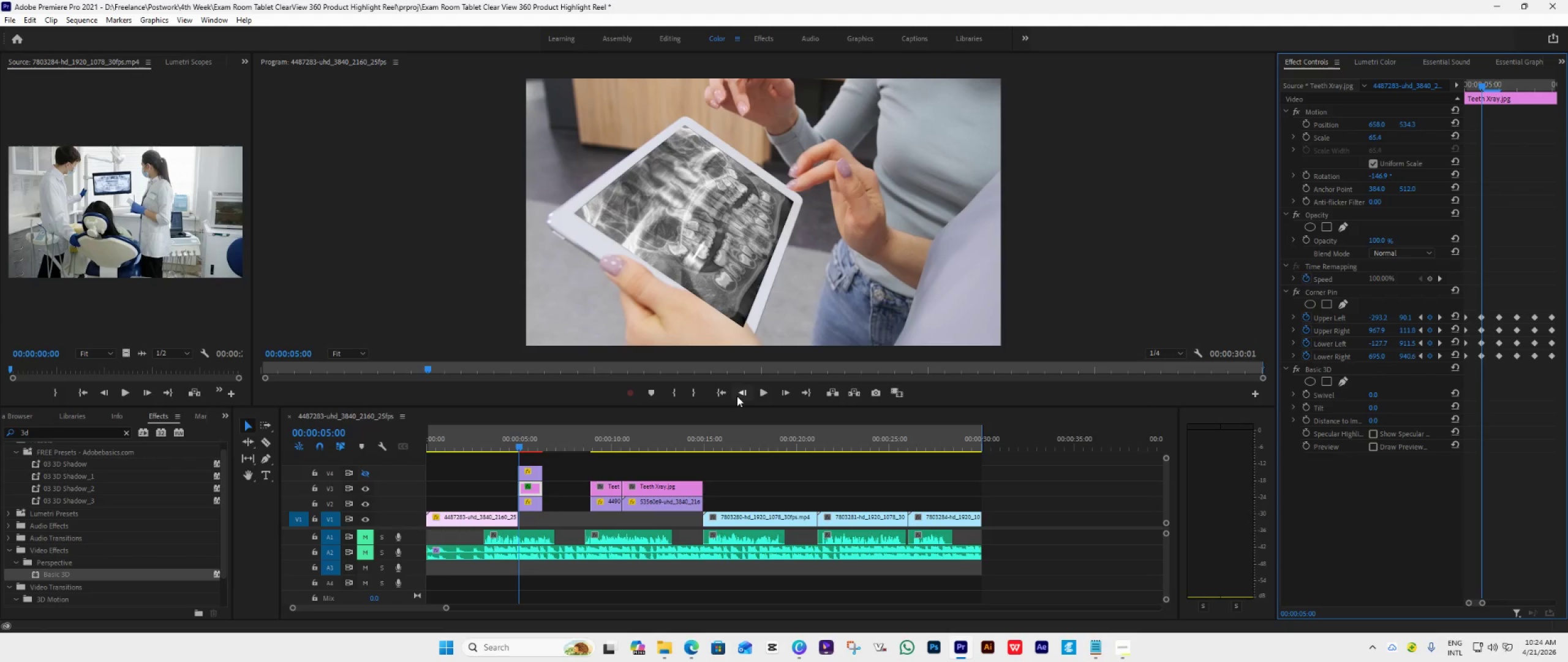 
left_click([739, 394])
 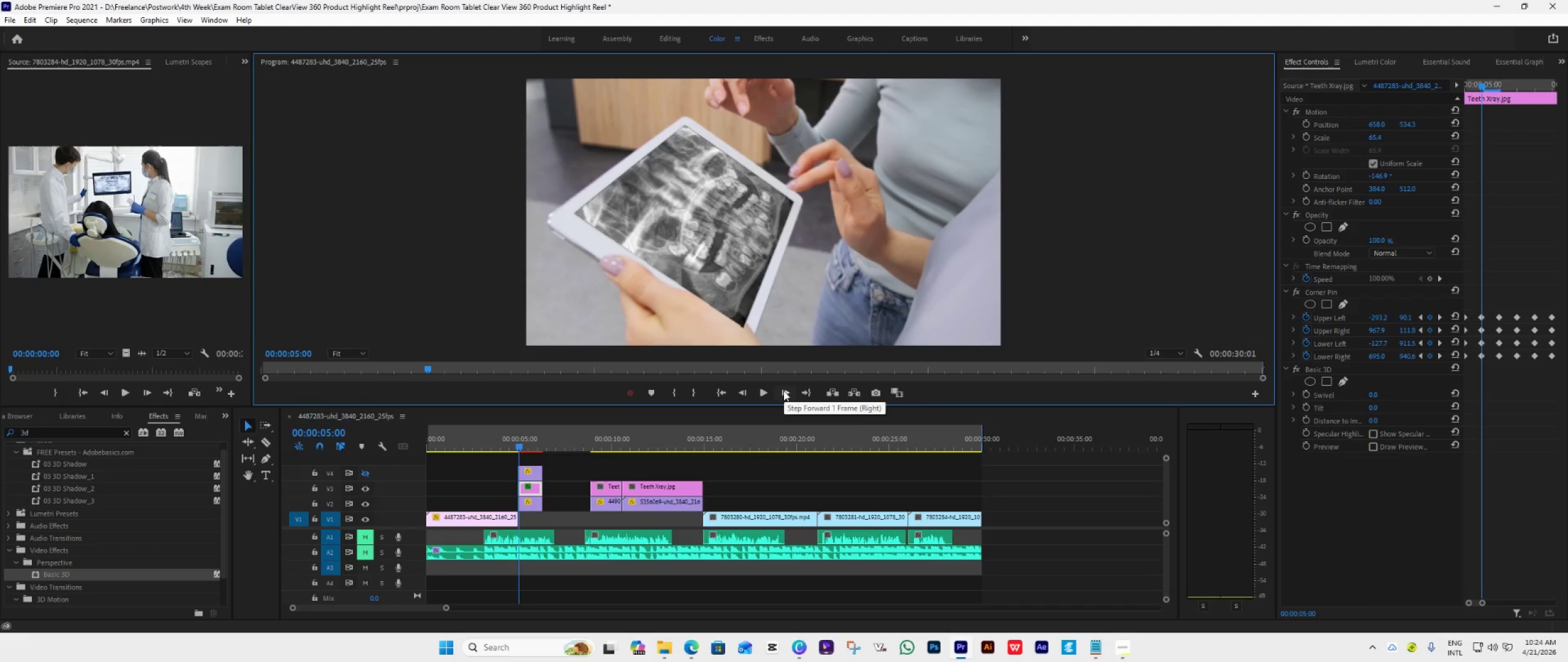 
left_click([744, 391])
 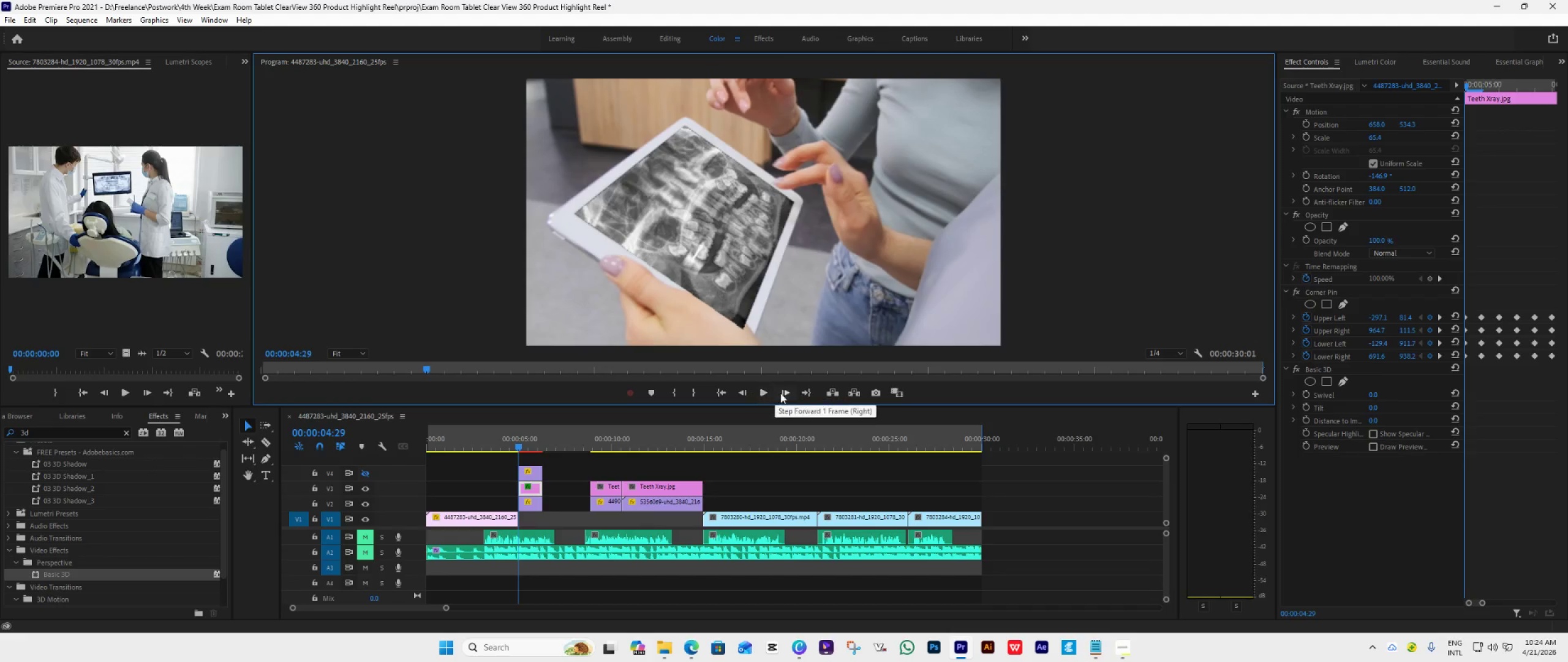 
left_click([785, 394])
 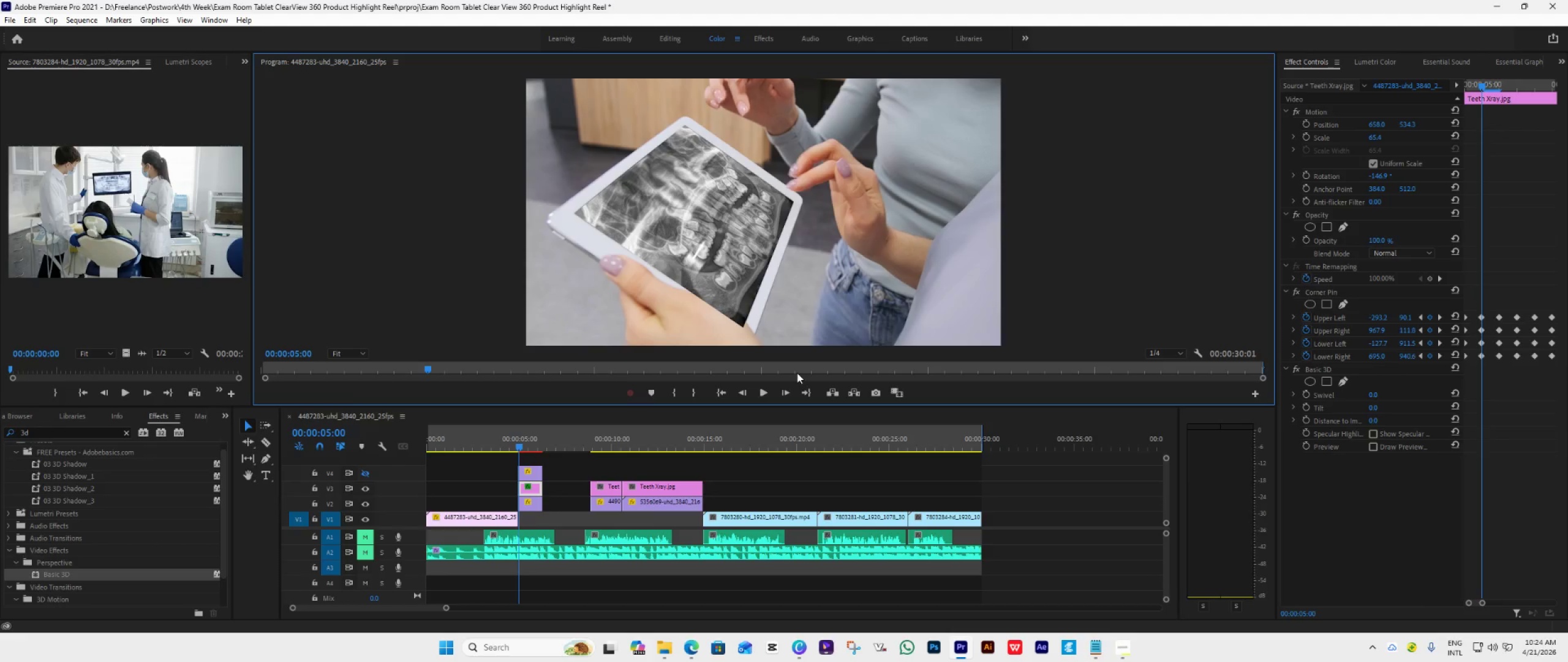 
left_click([788, 391])
 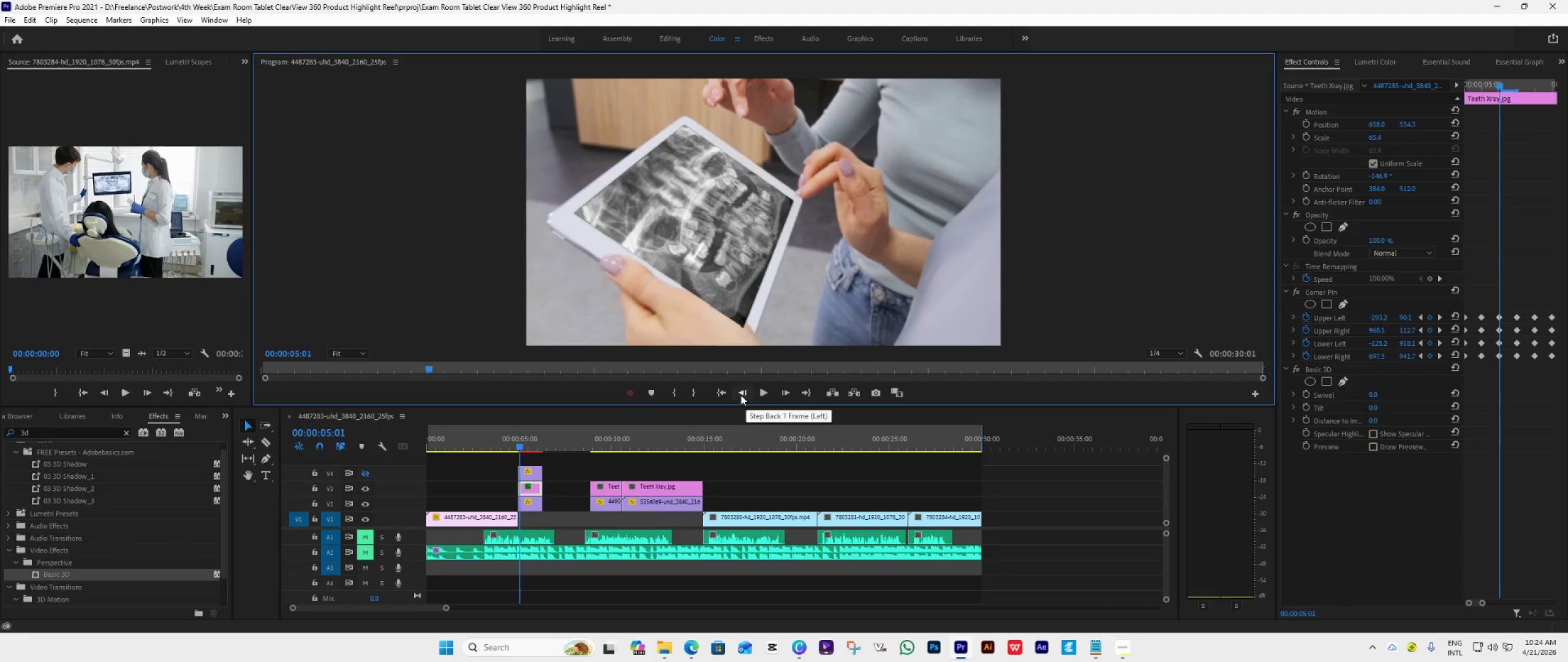 
left_click([742, 393])
 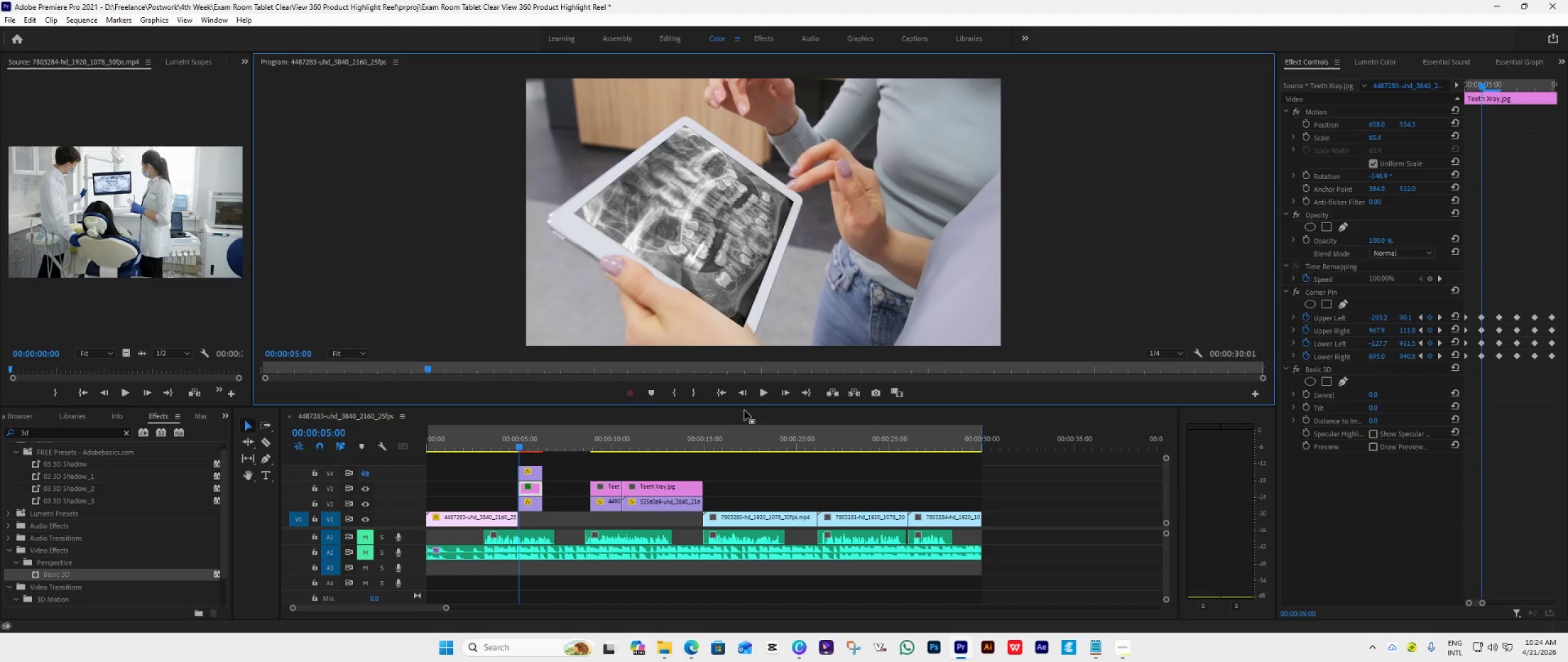 
wait(13.3)
 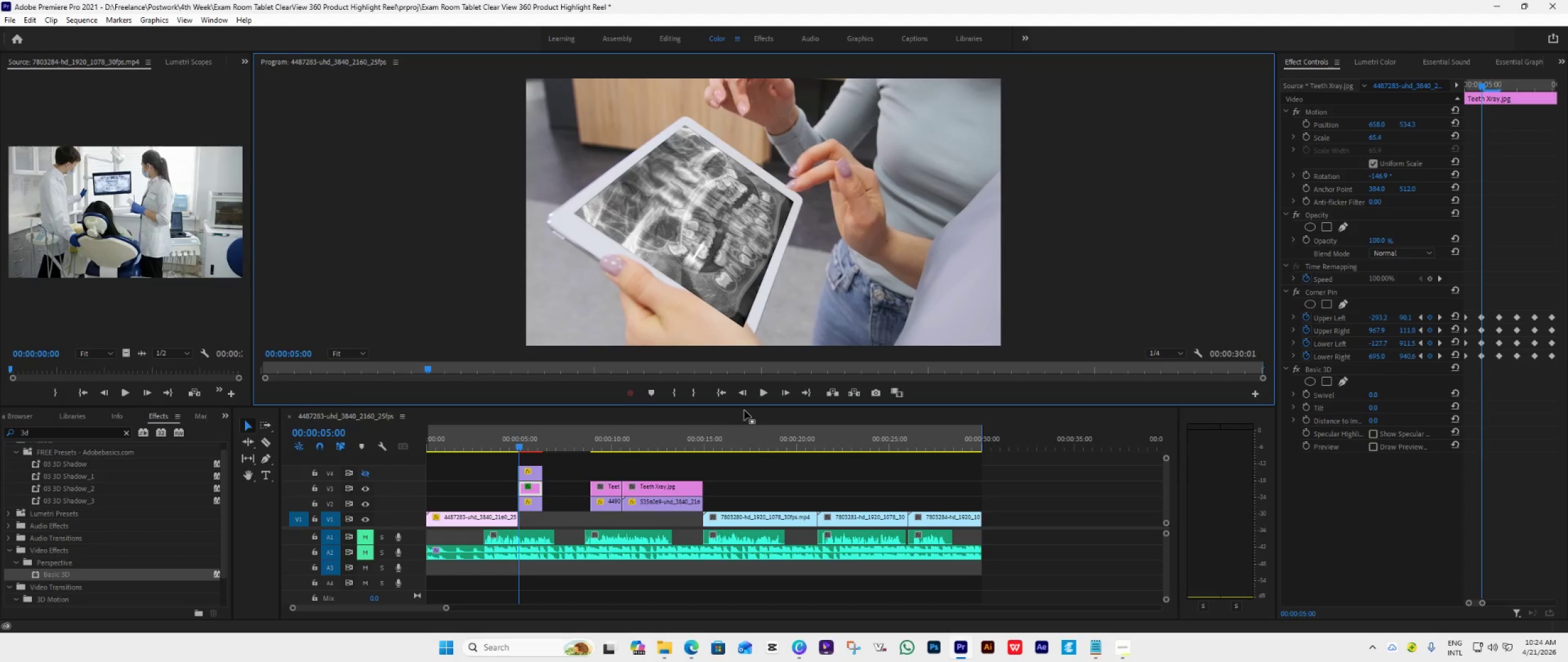 
left_click([364, 488])
 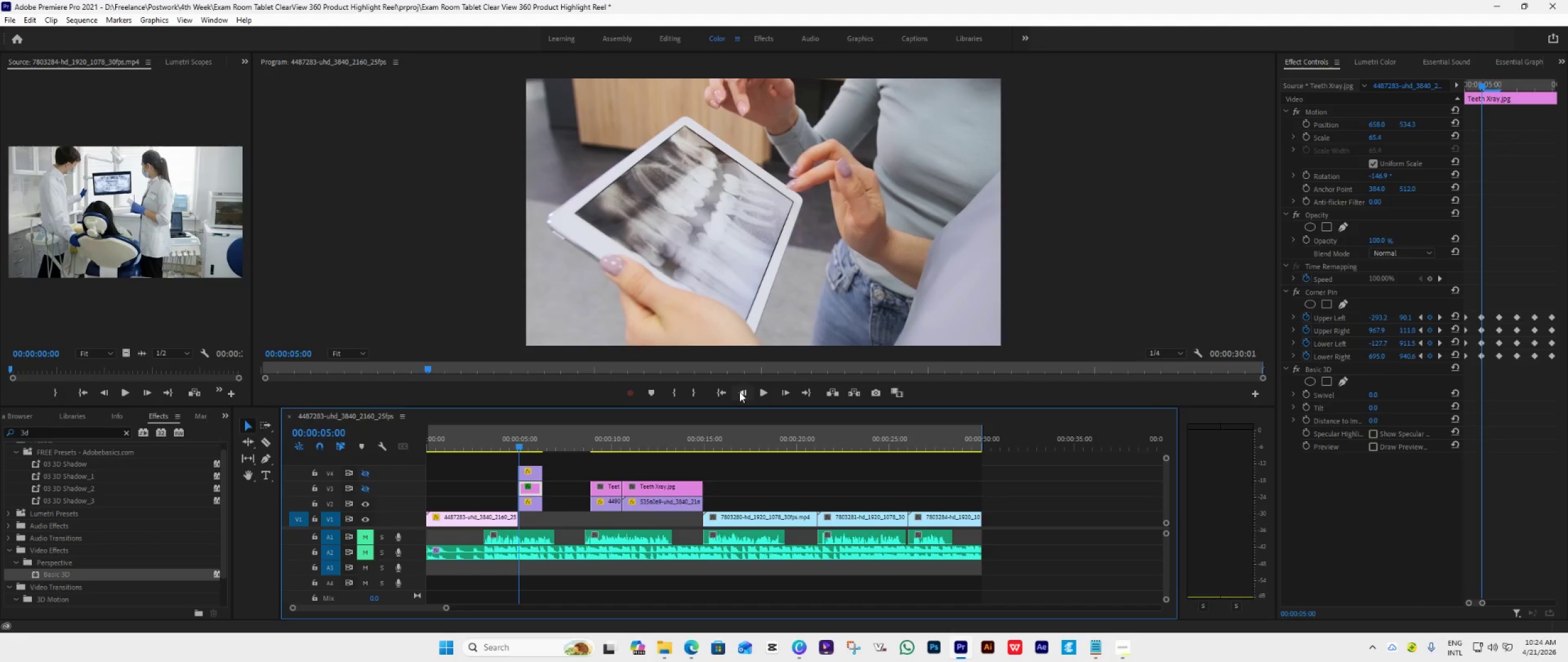 
wait(16.73)
 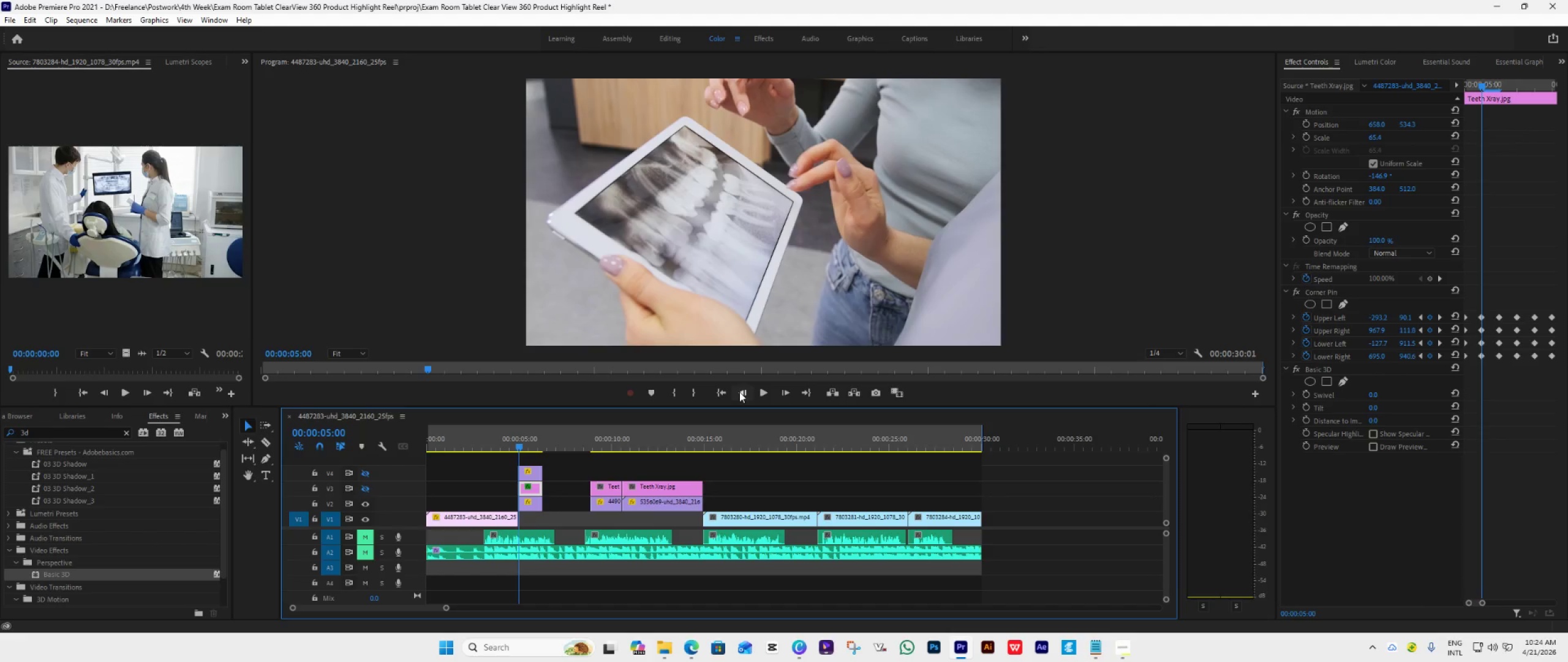 
left_click([541, 506])
 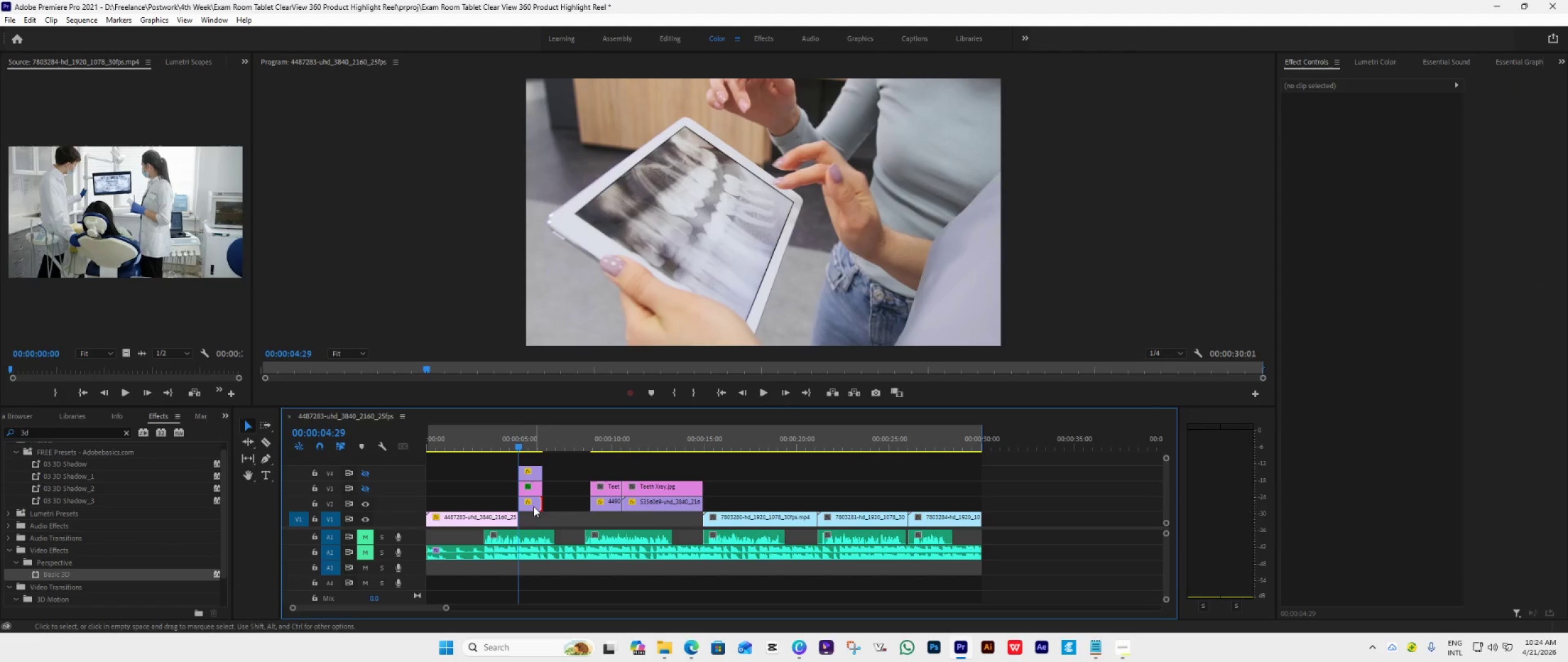 
left_click([533, 506])
 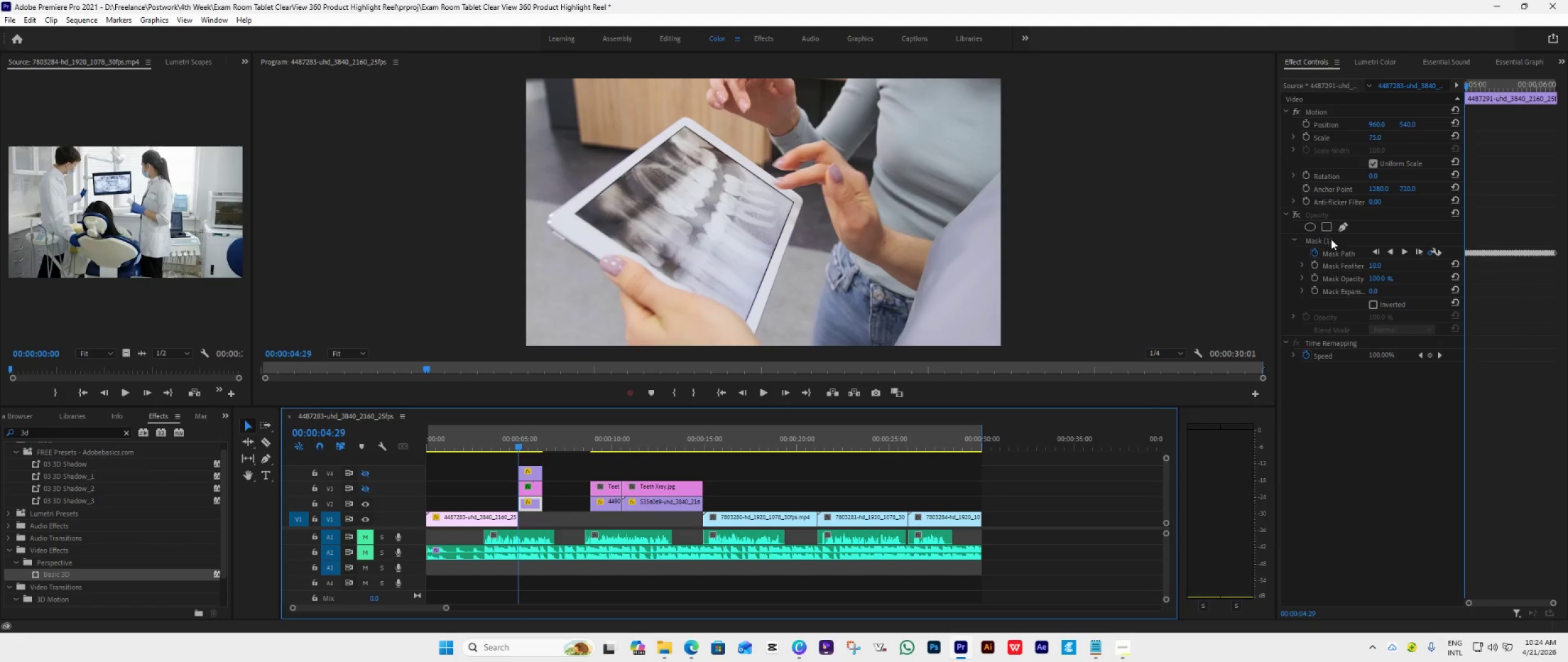 
left_click([1330, 251])
 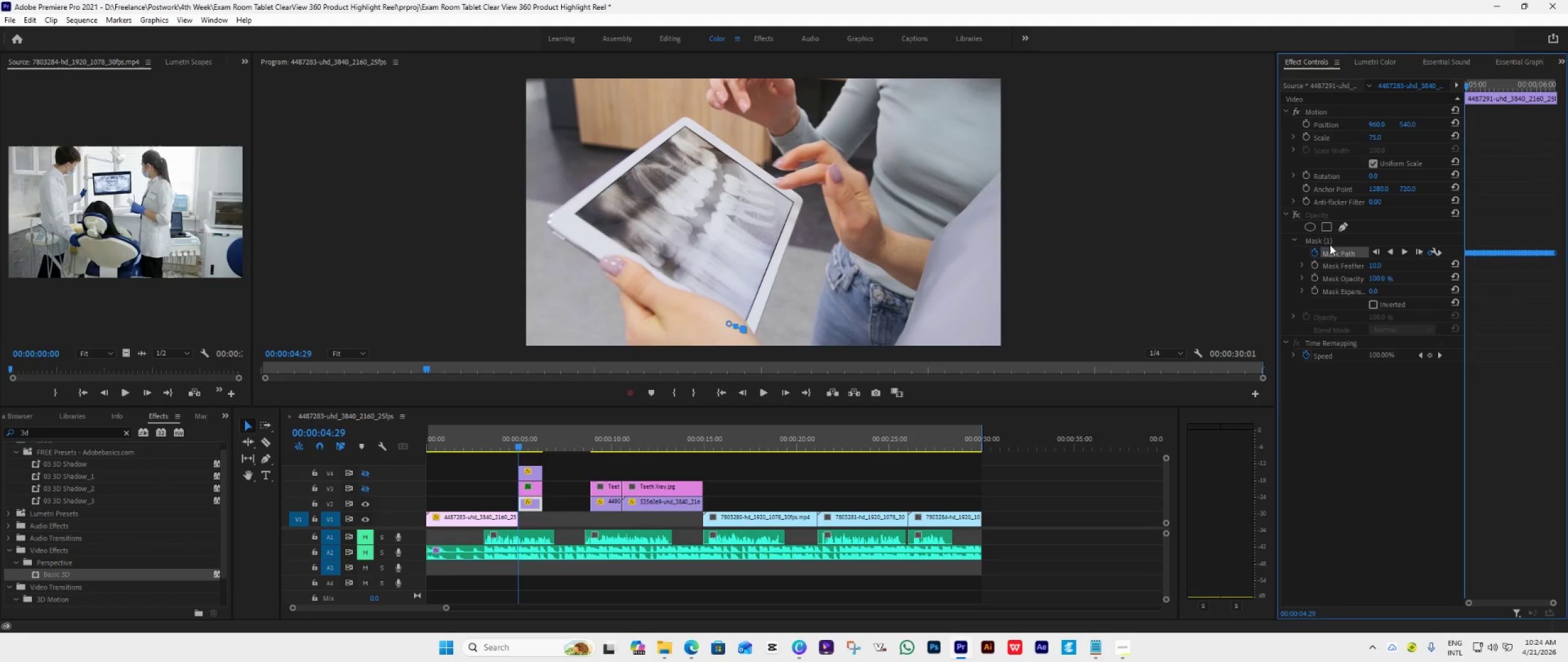 
left_click([1330, 245])
 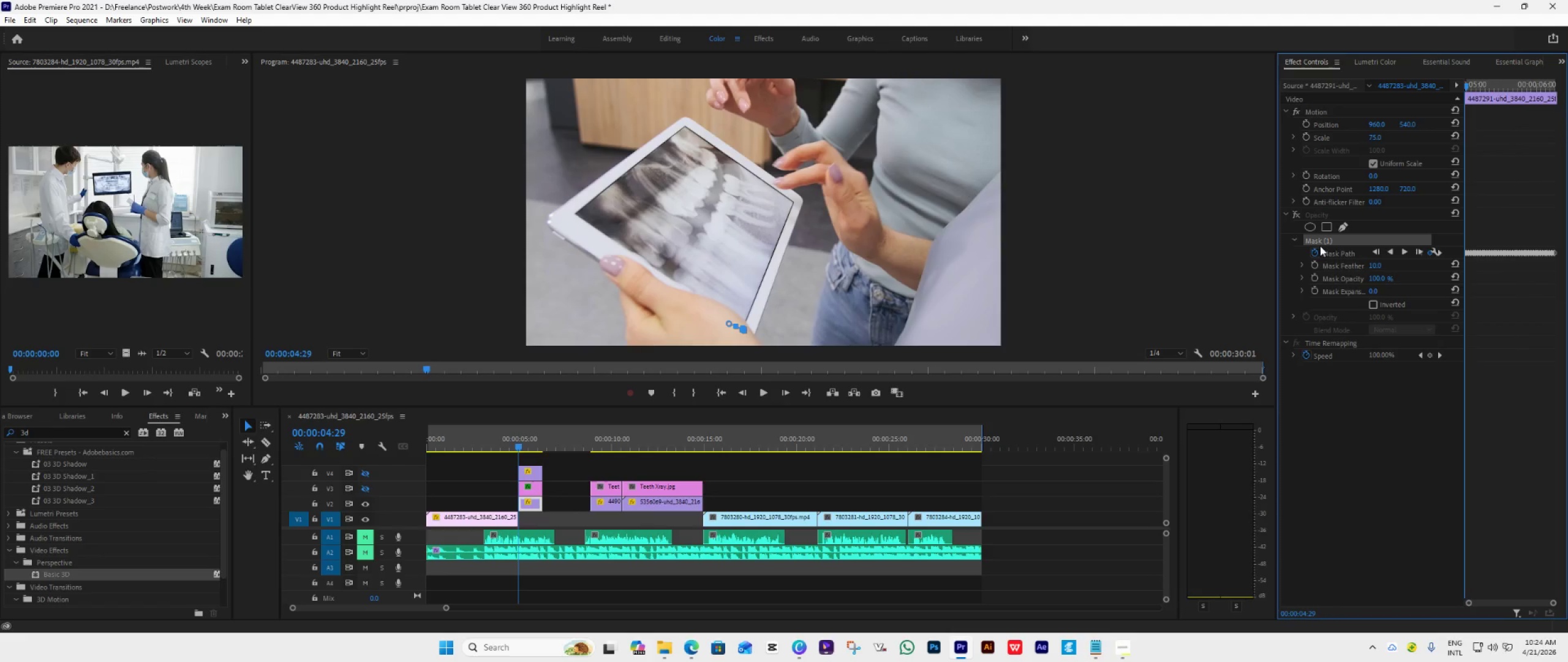 
key(Delete)
 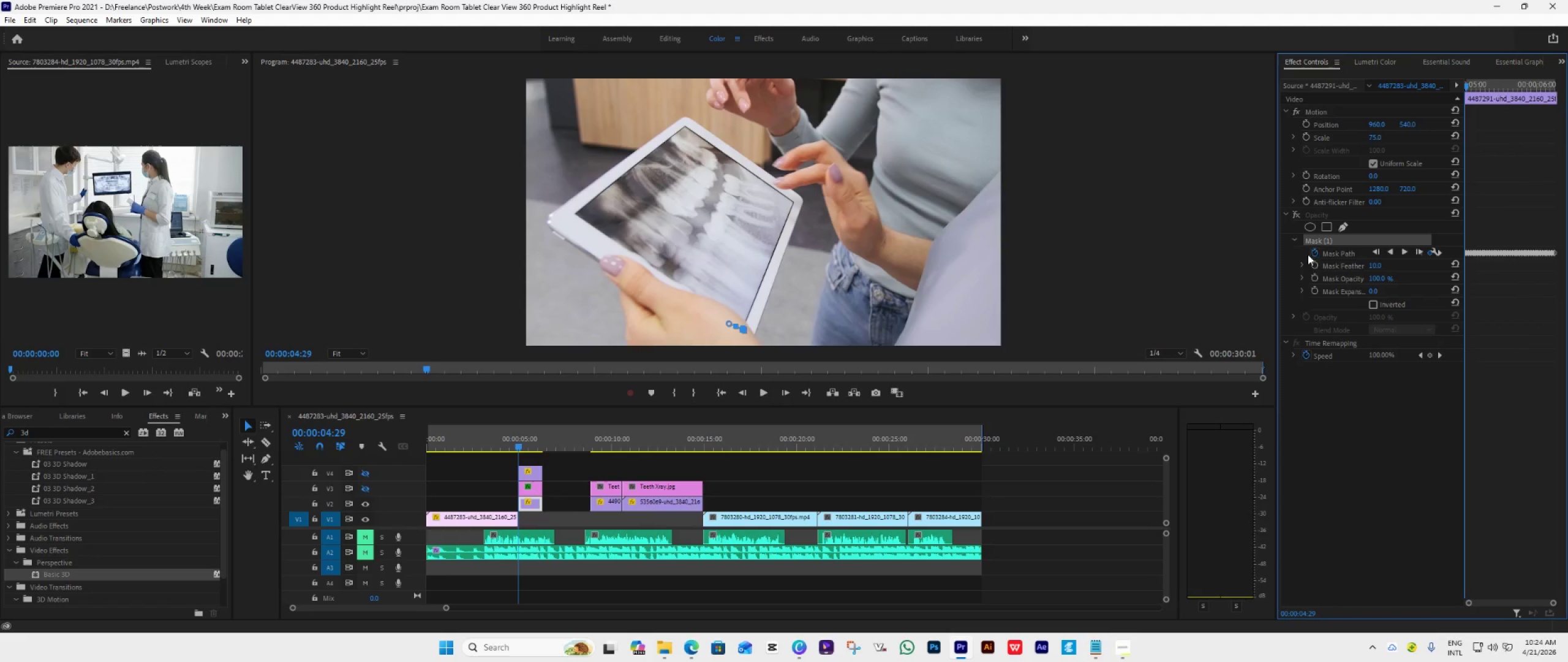 
key(Delete)
 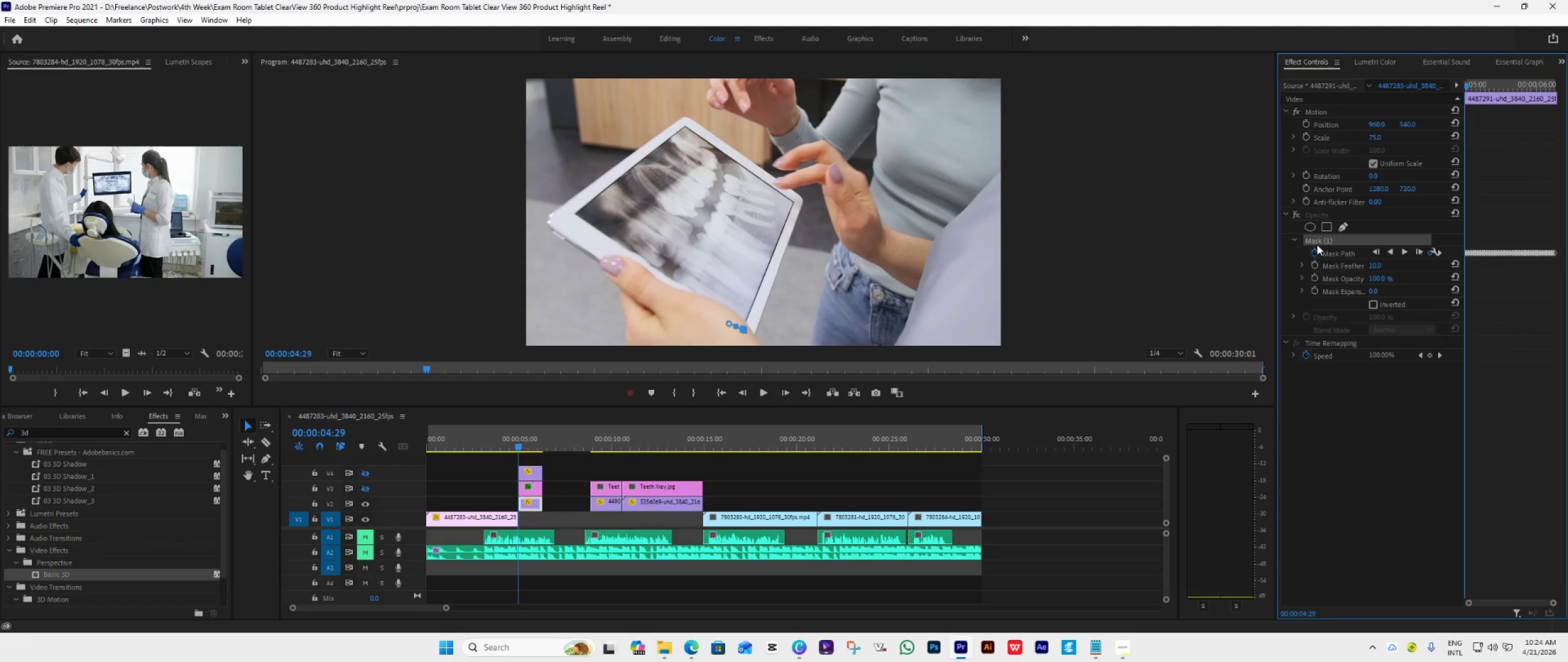 
left_click([1317, 243])
 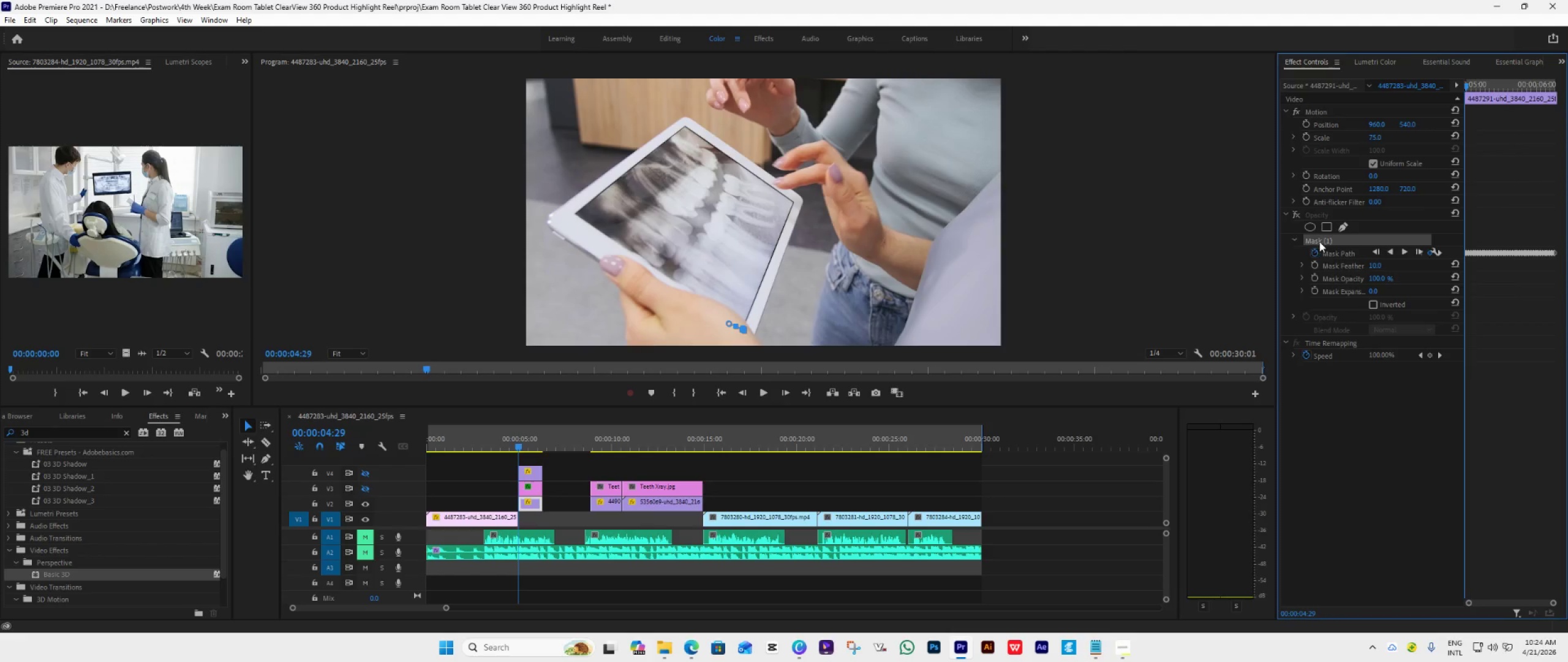 
key(Delete)
 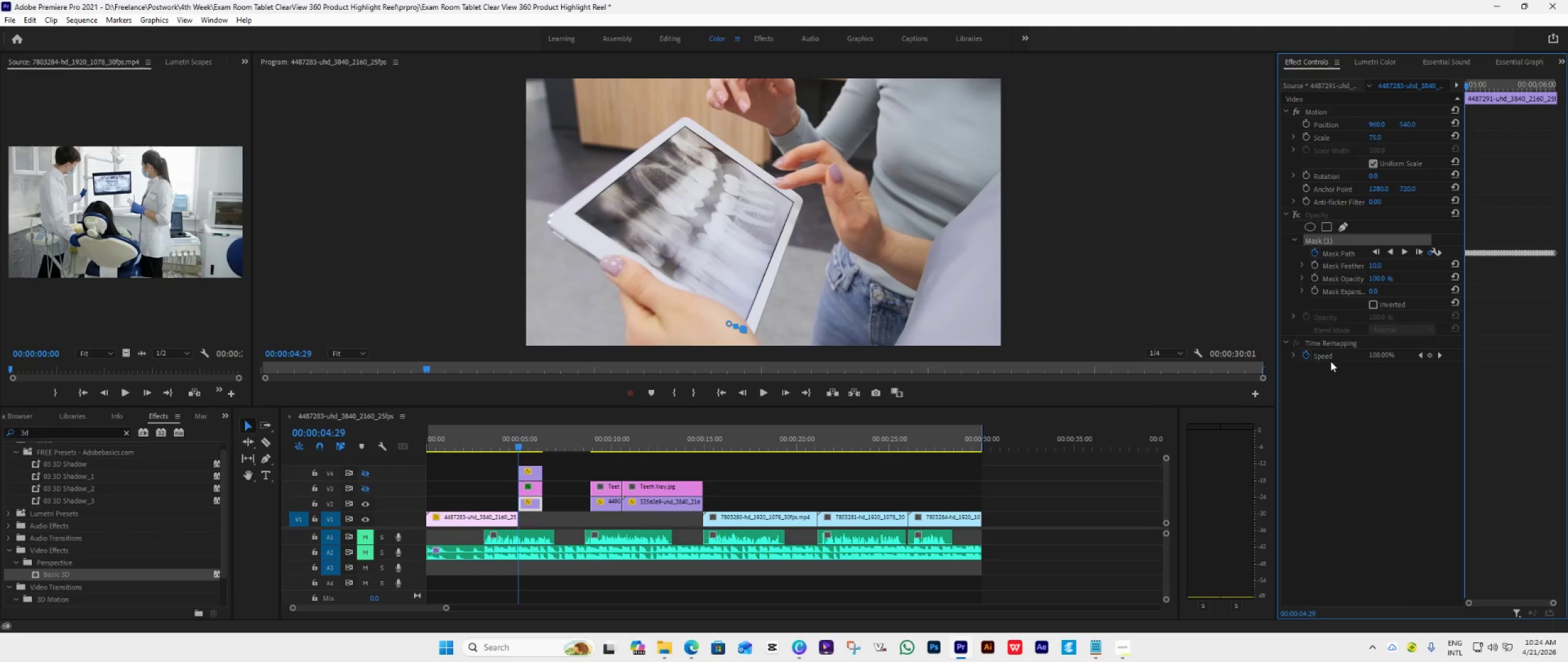 
left_click([1342, 389])
 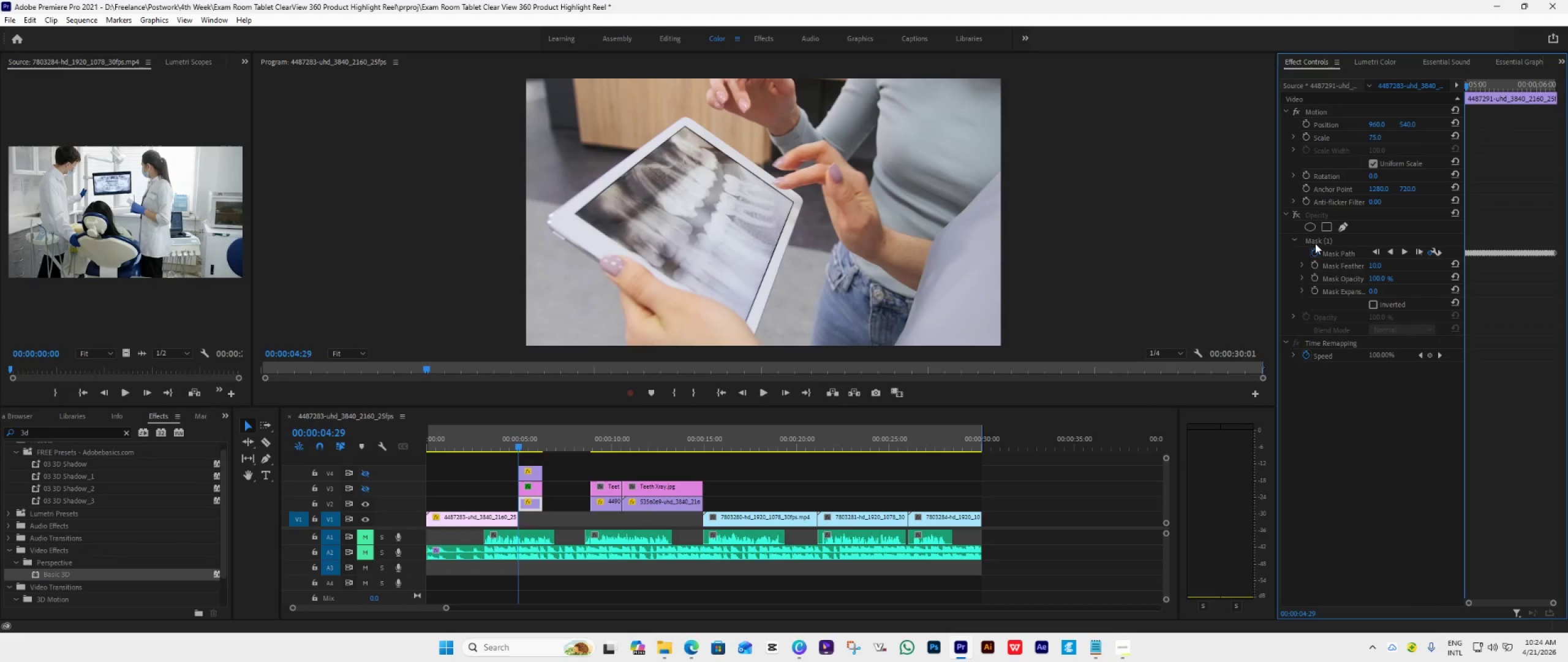 
left_click([1315, 240])
 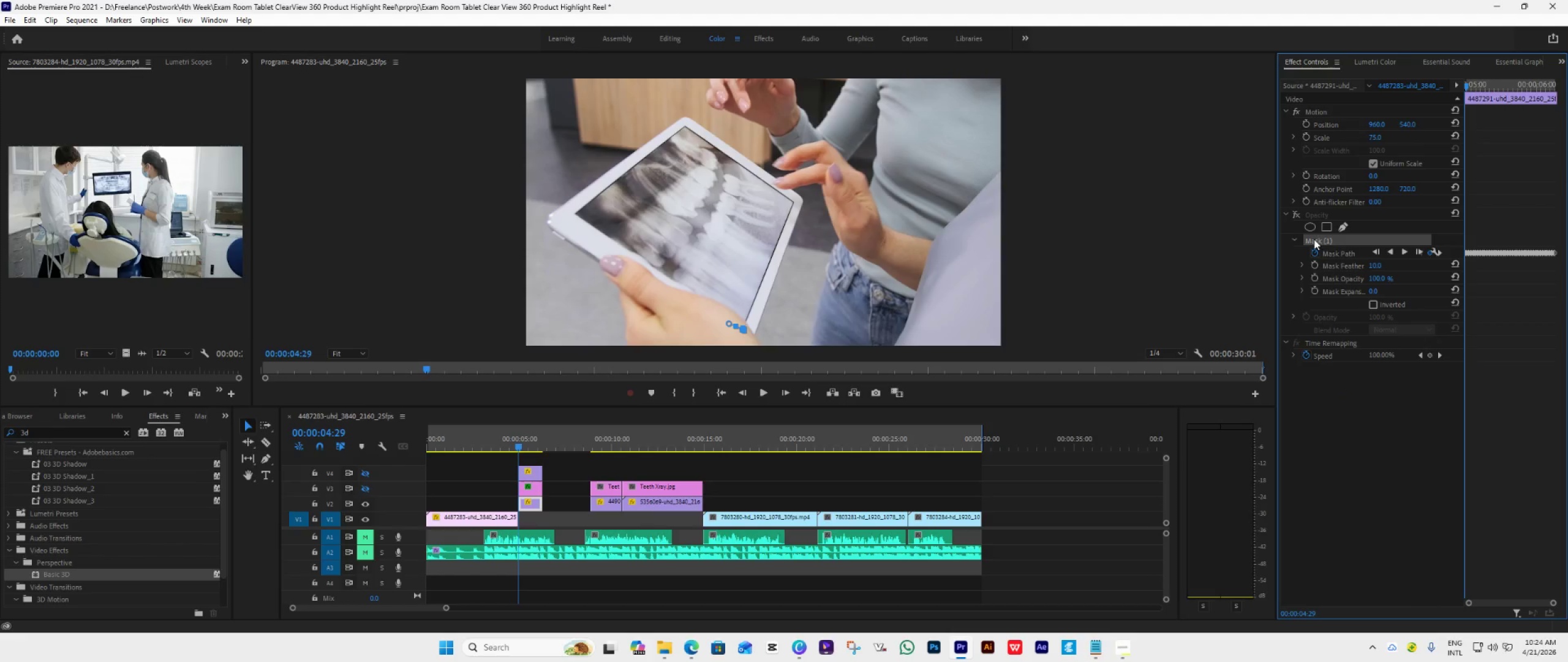 
key(Delete)
 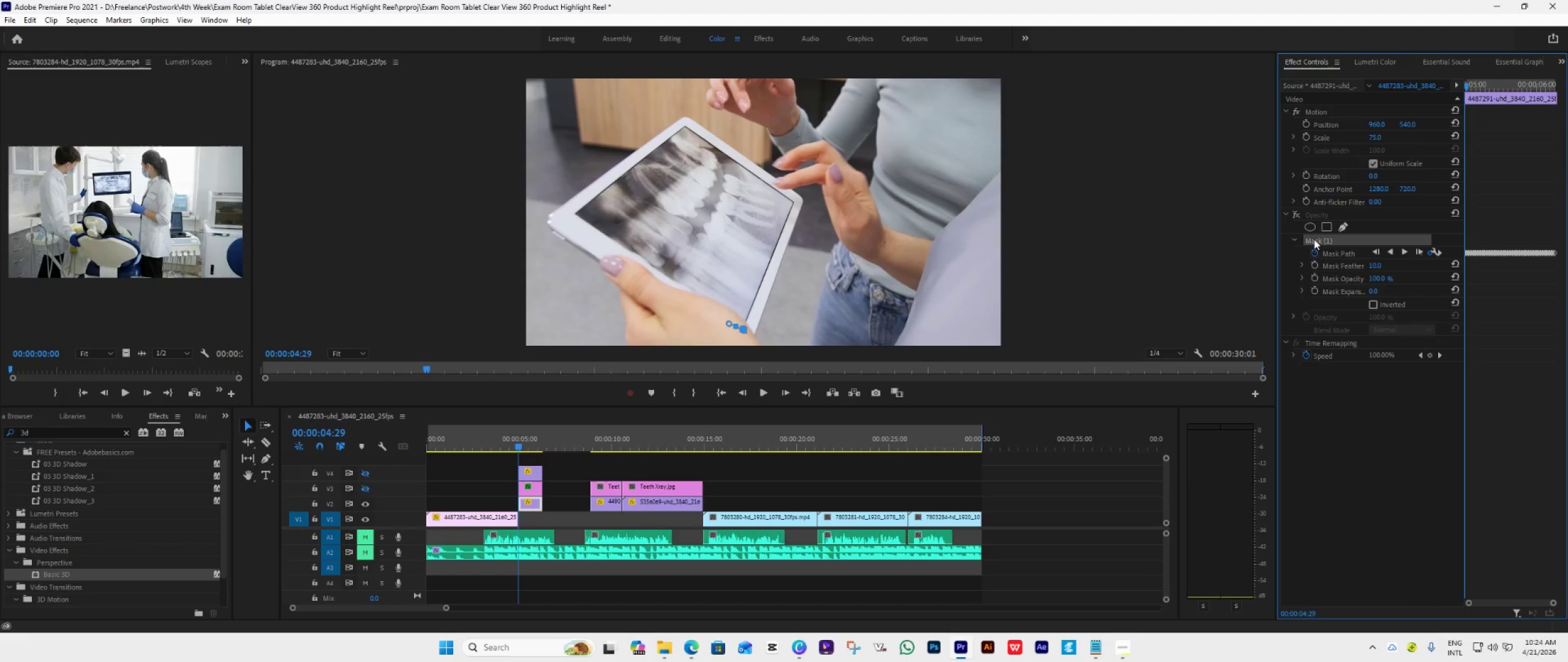 
key(Delete)
 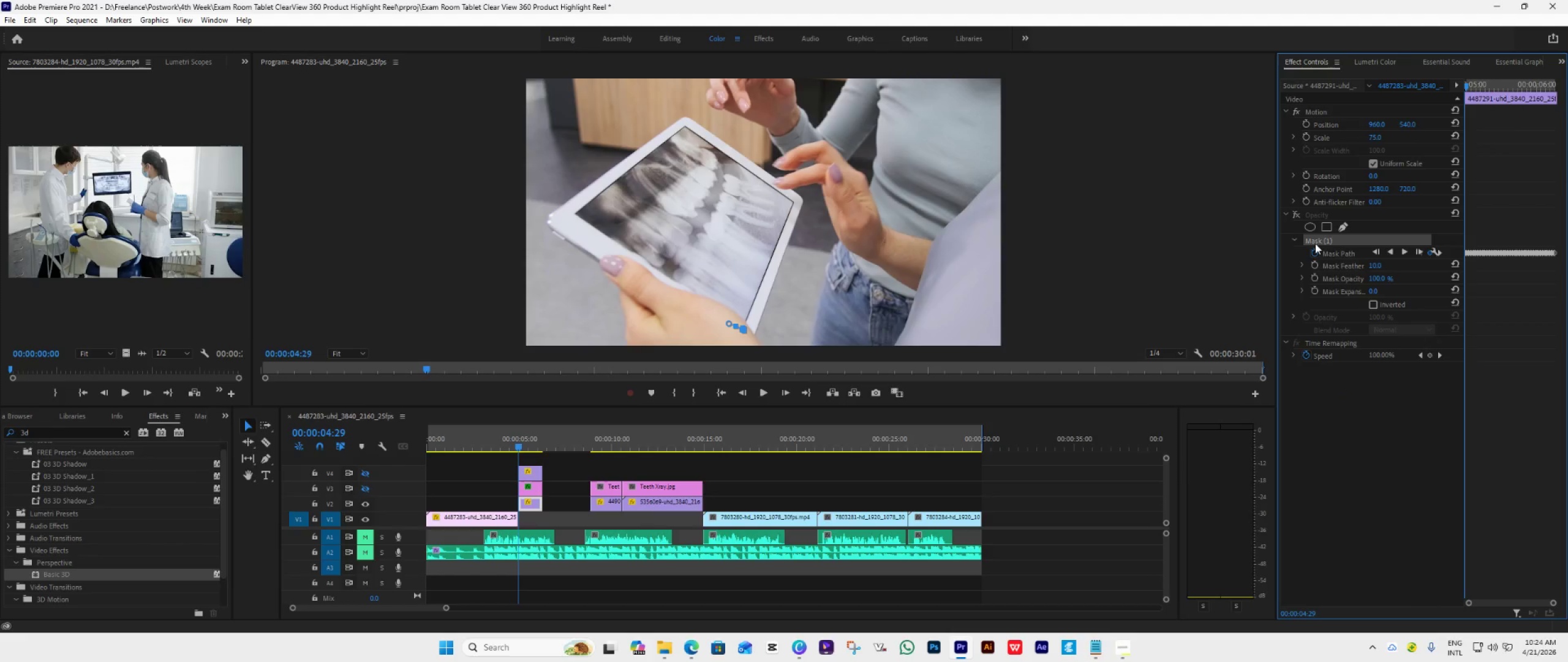 
left_click([1316, 241])
 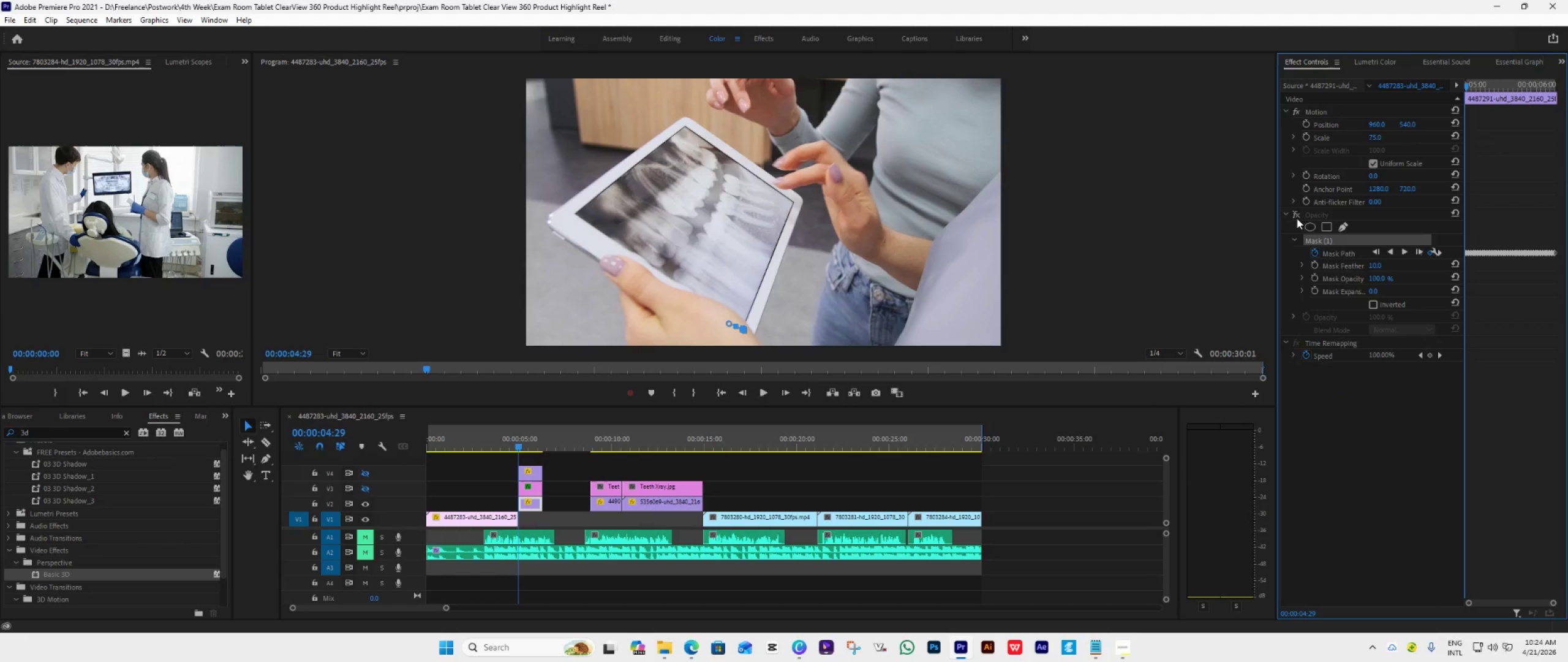 
left_click([1296, 217])
 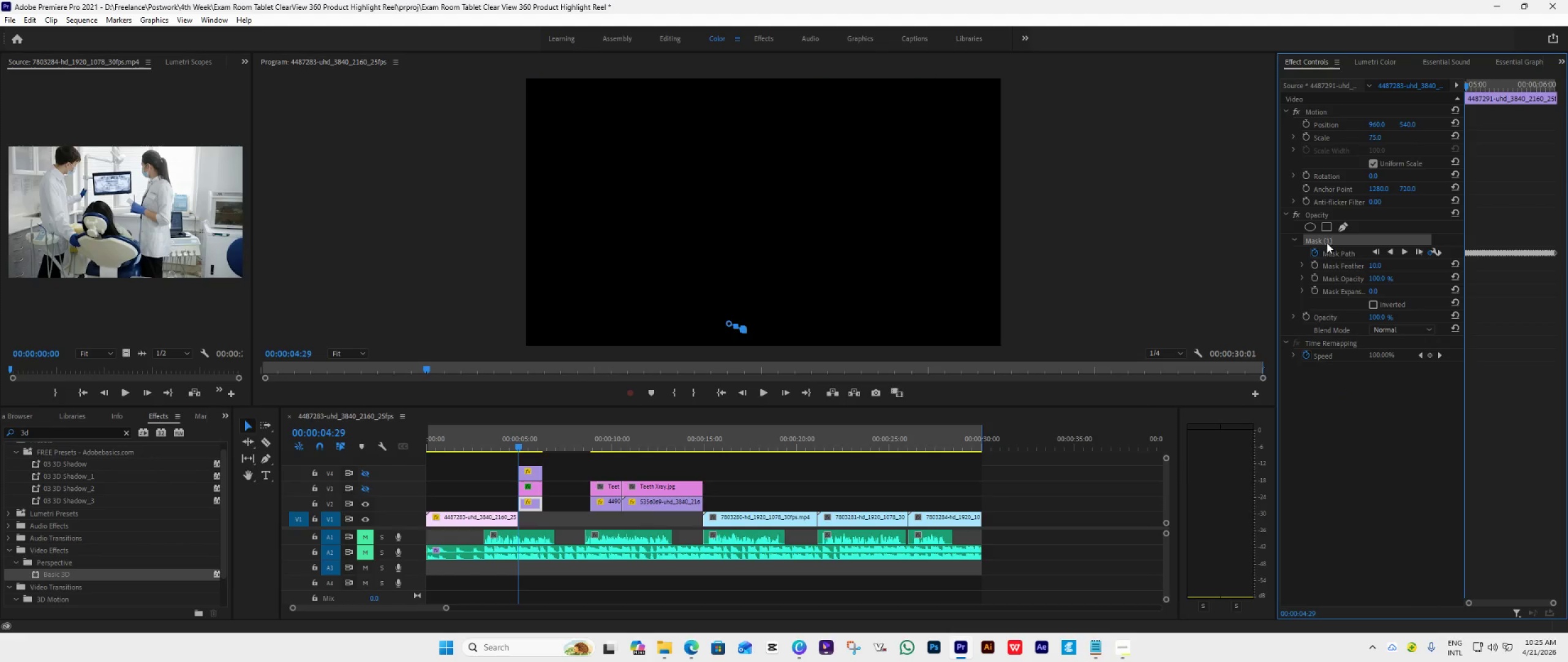 
left_click([1327, 240])
 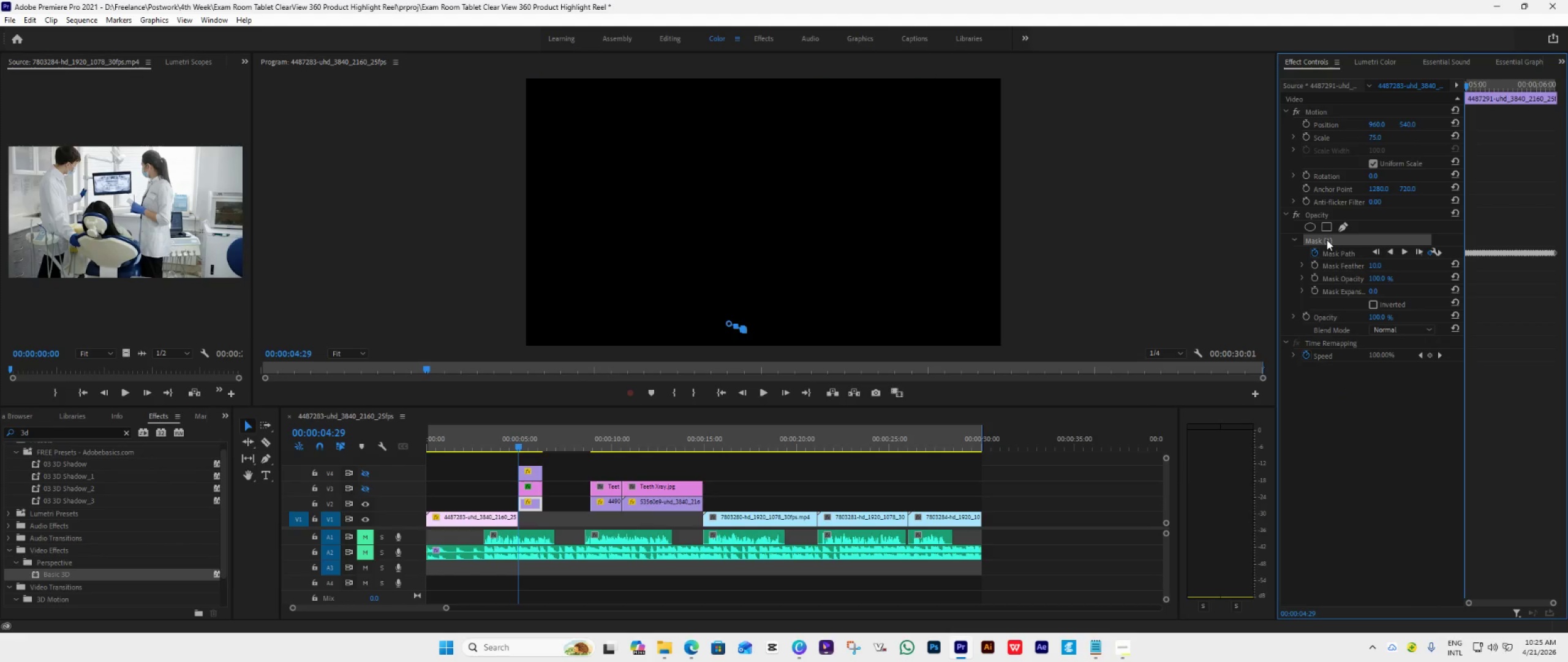 
key(Delete)
 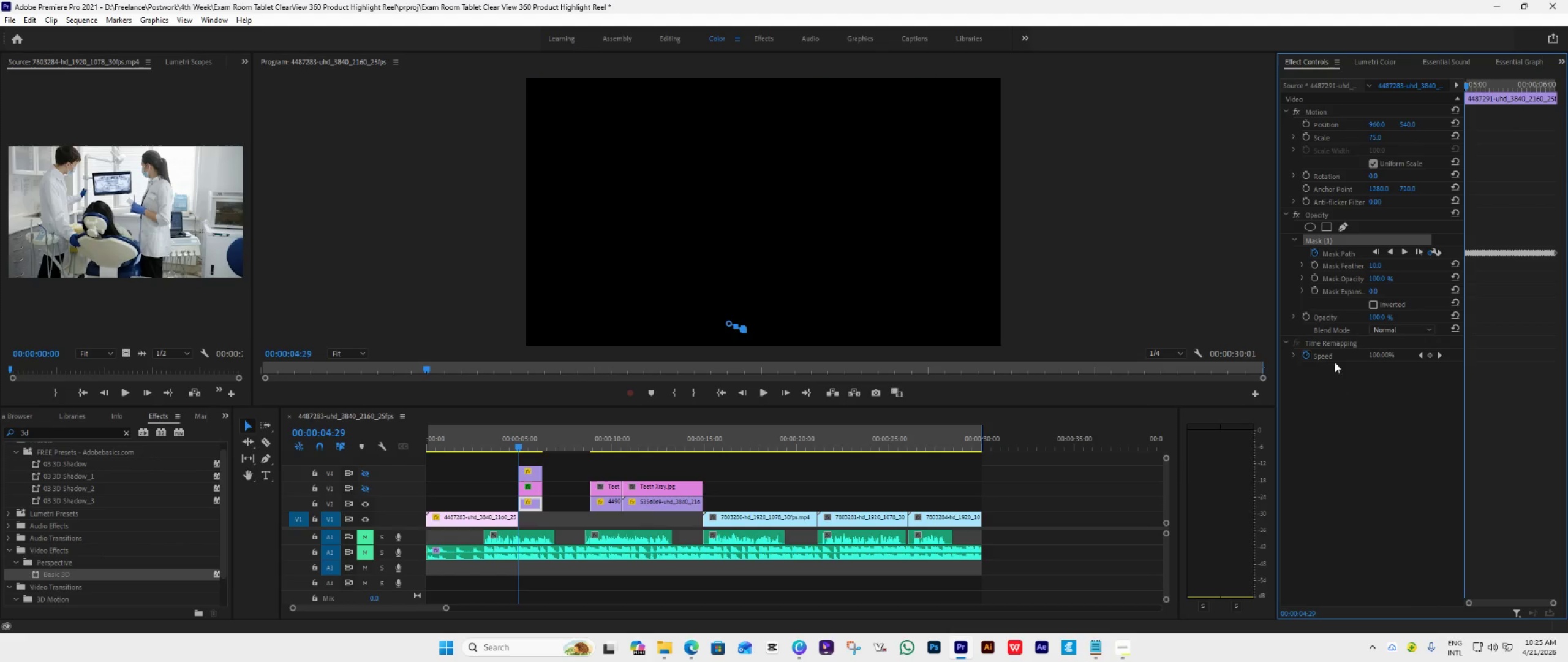 
left_click([1343, 389])
 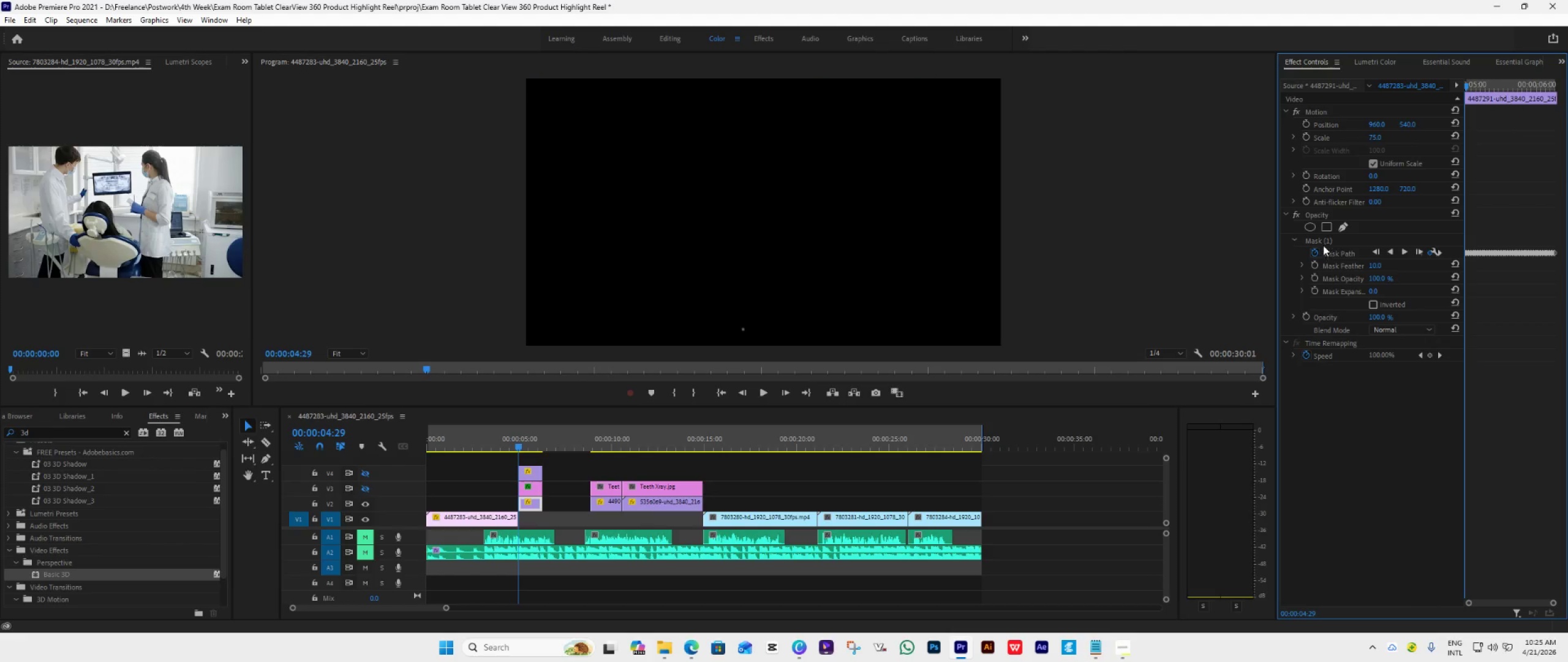 
left_click([1322, 242])
 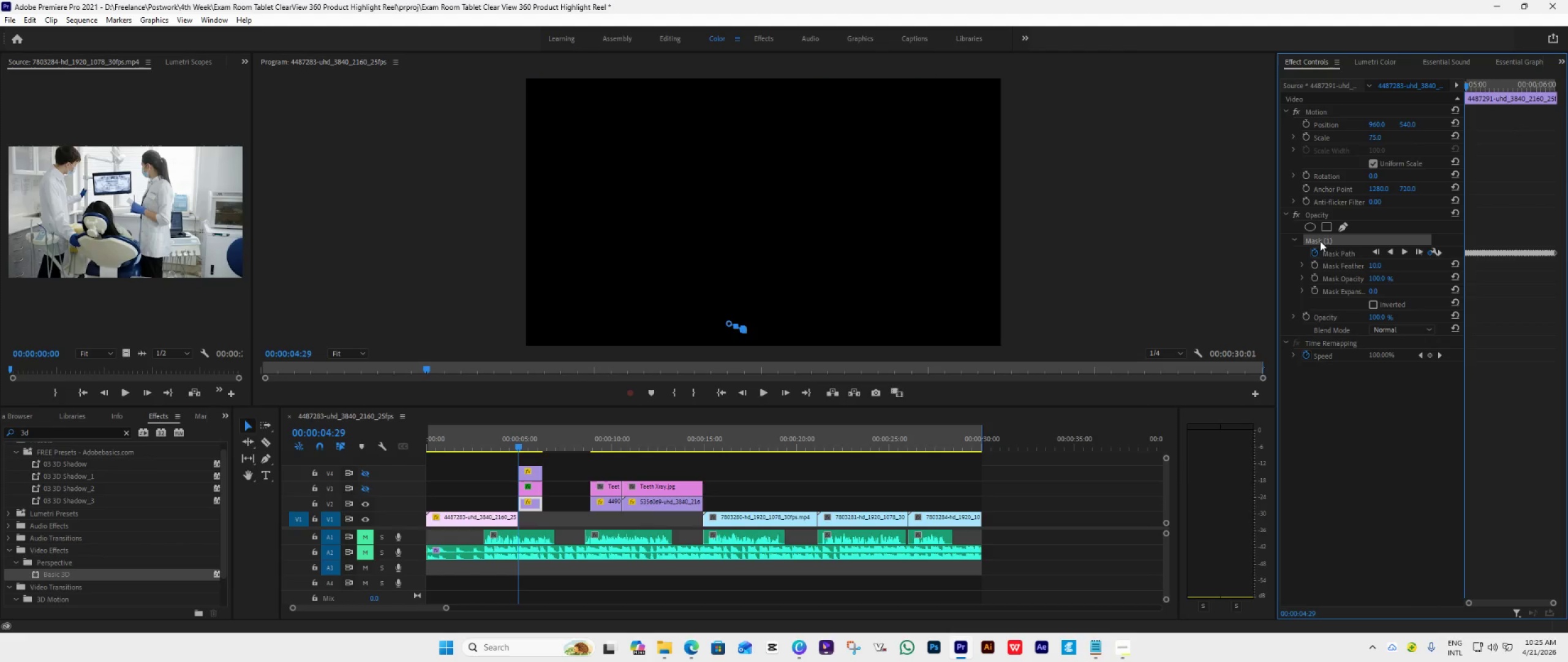 
hold_key(key=Delete, duration=0.31)
 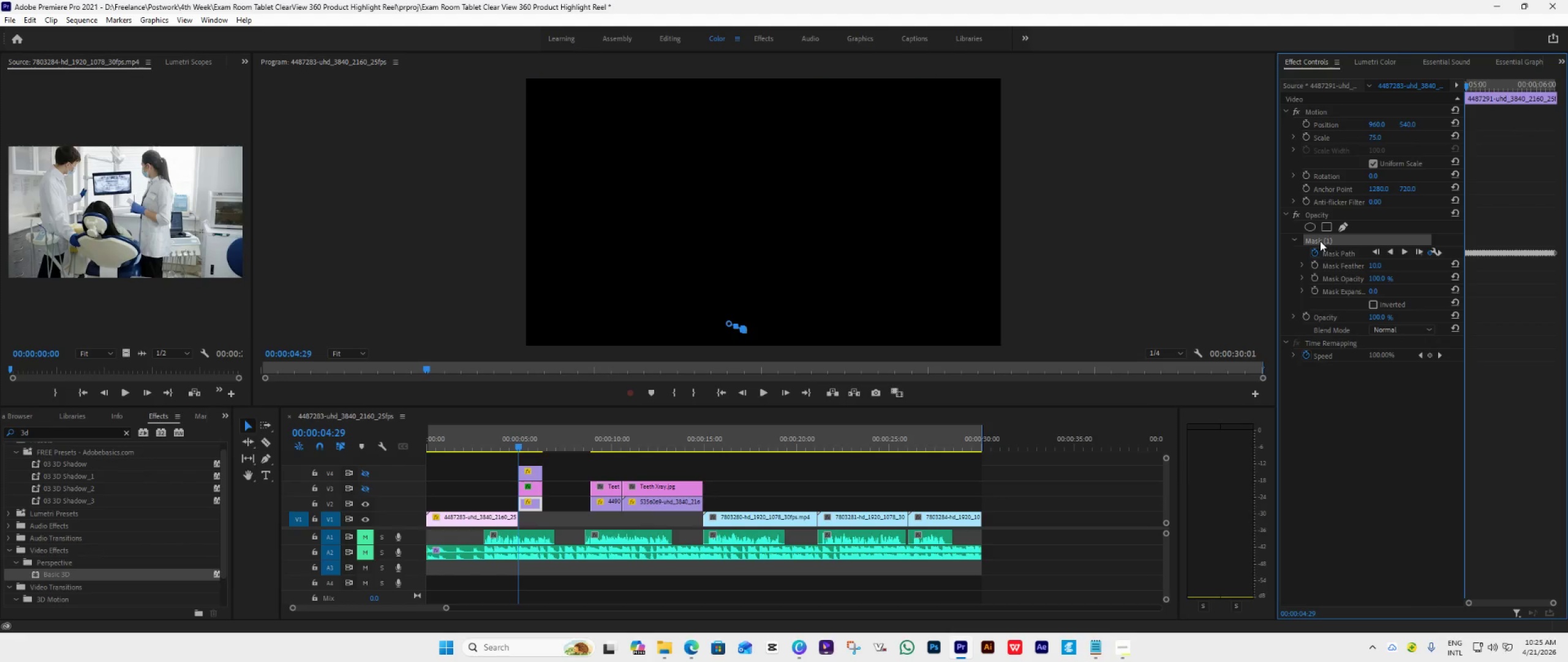 
key(Delete)
 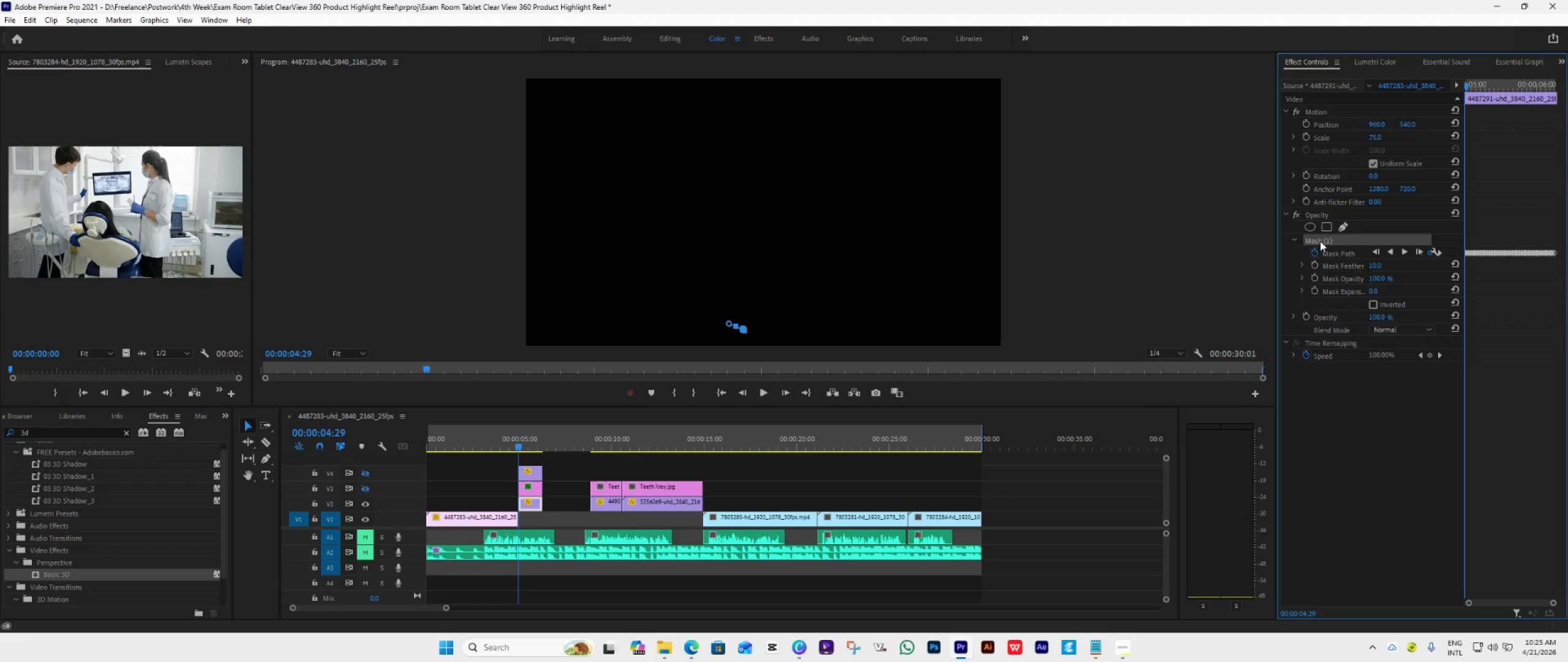 
key(Delete)
 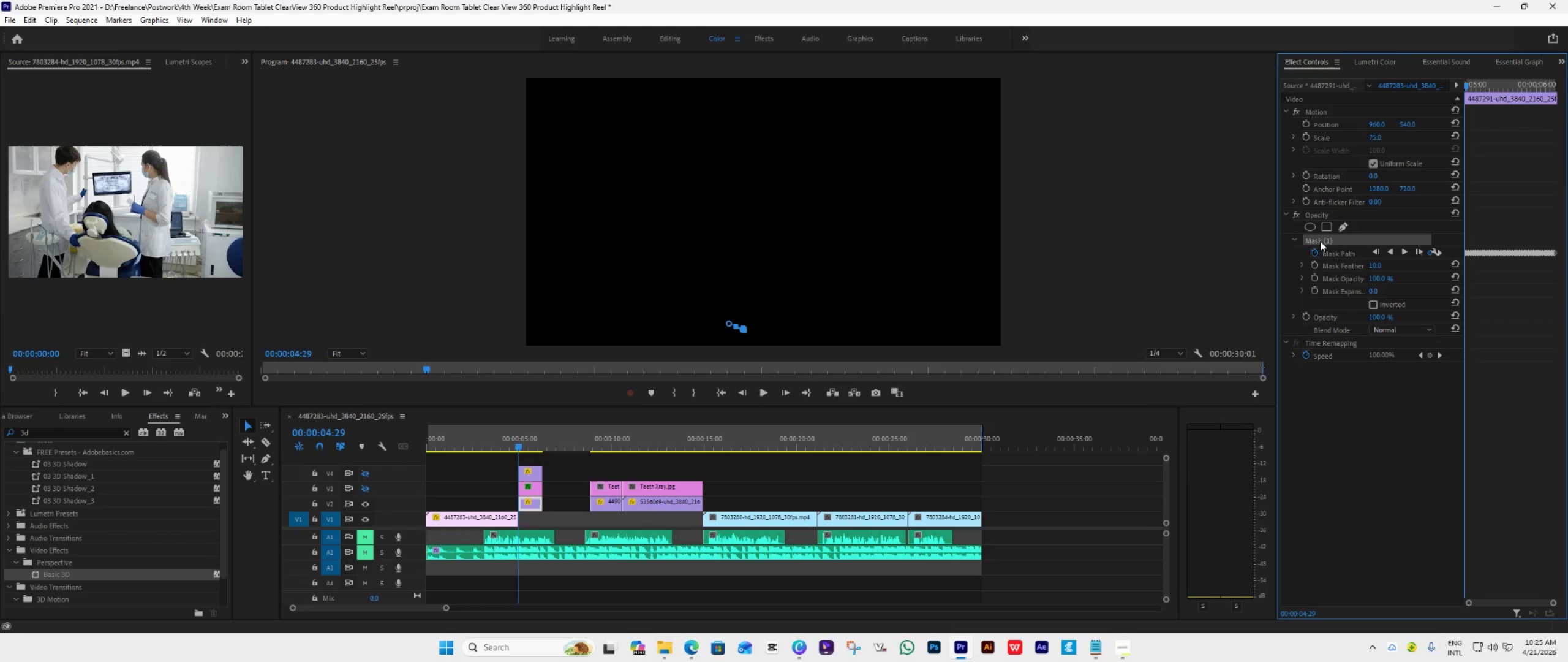 
right_click([1320, 241])
 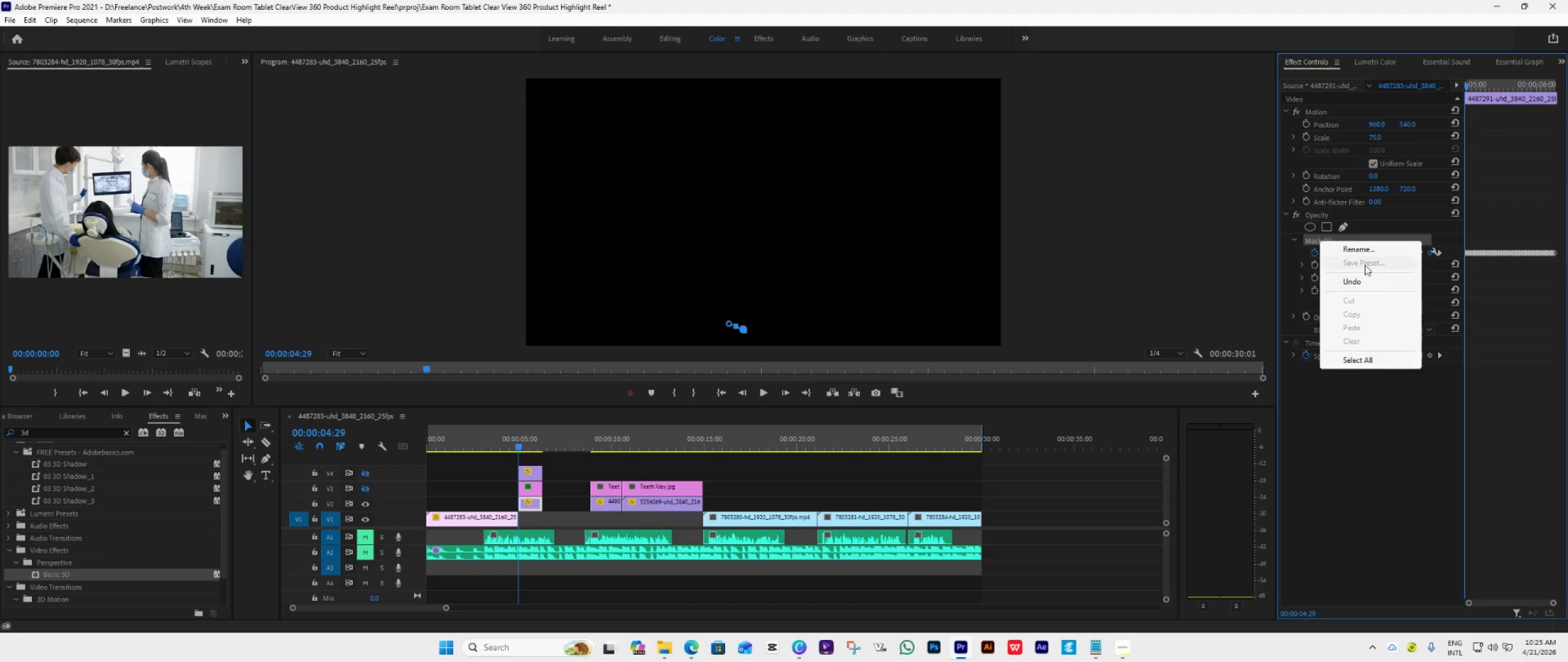 
left_click([1359, 427])
 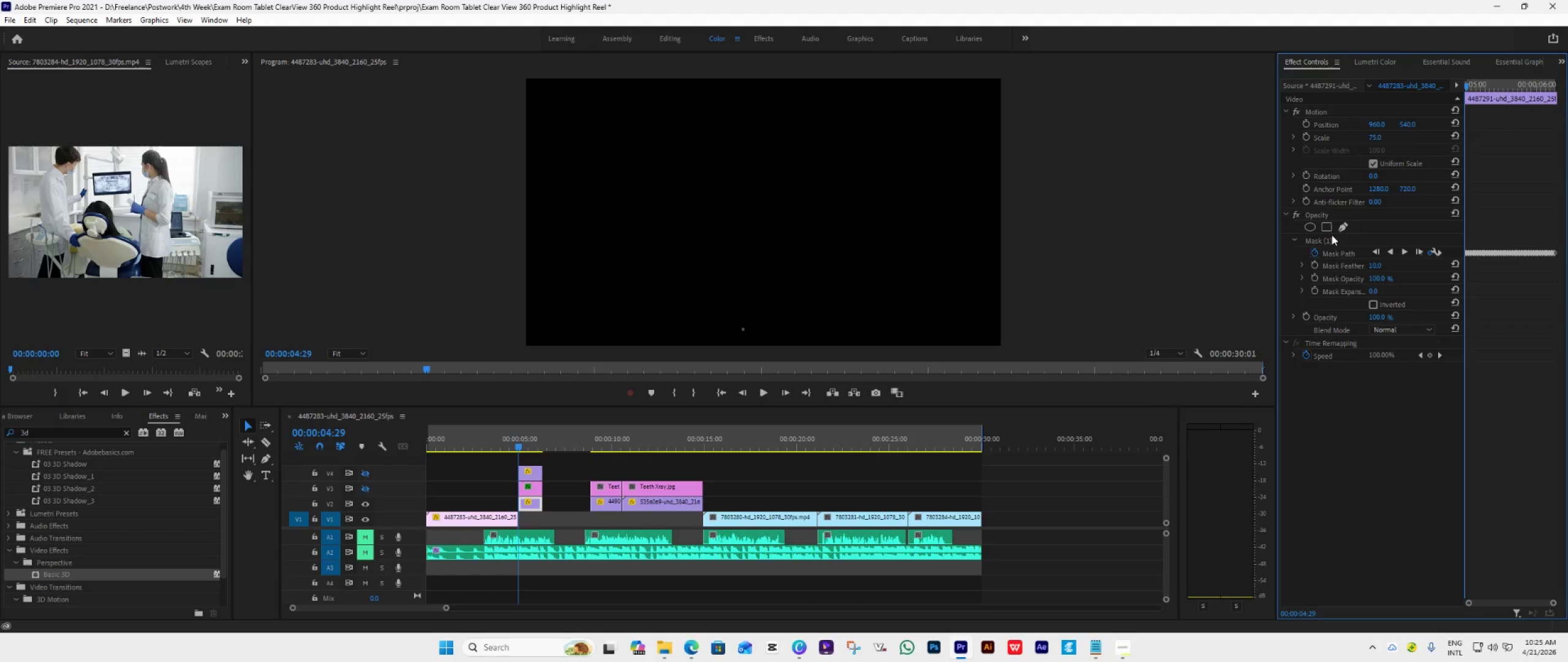 
left_click([1333, 240])
 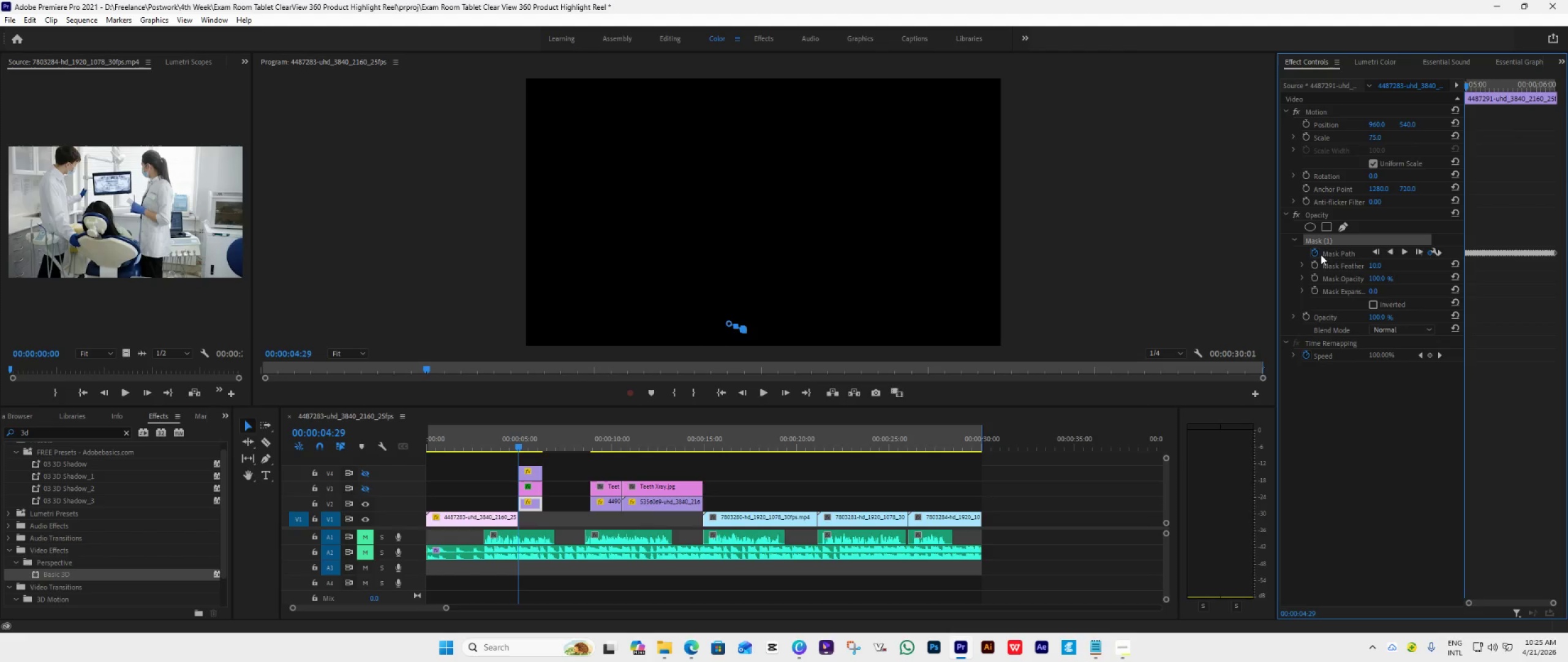 
left_click([1324, 241])
 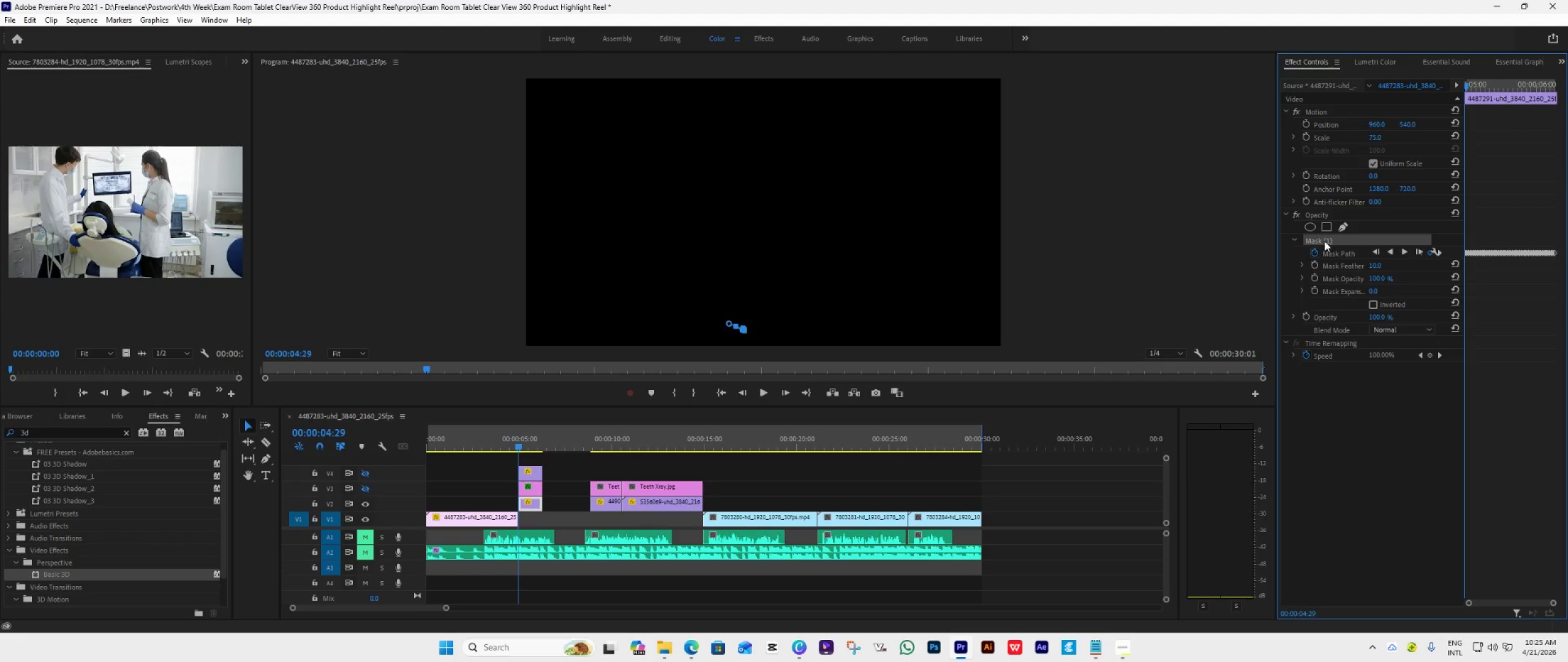 
key(Delete)
 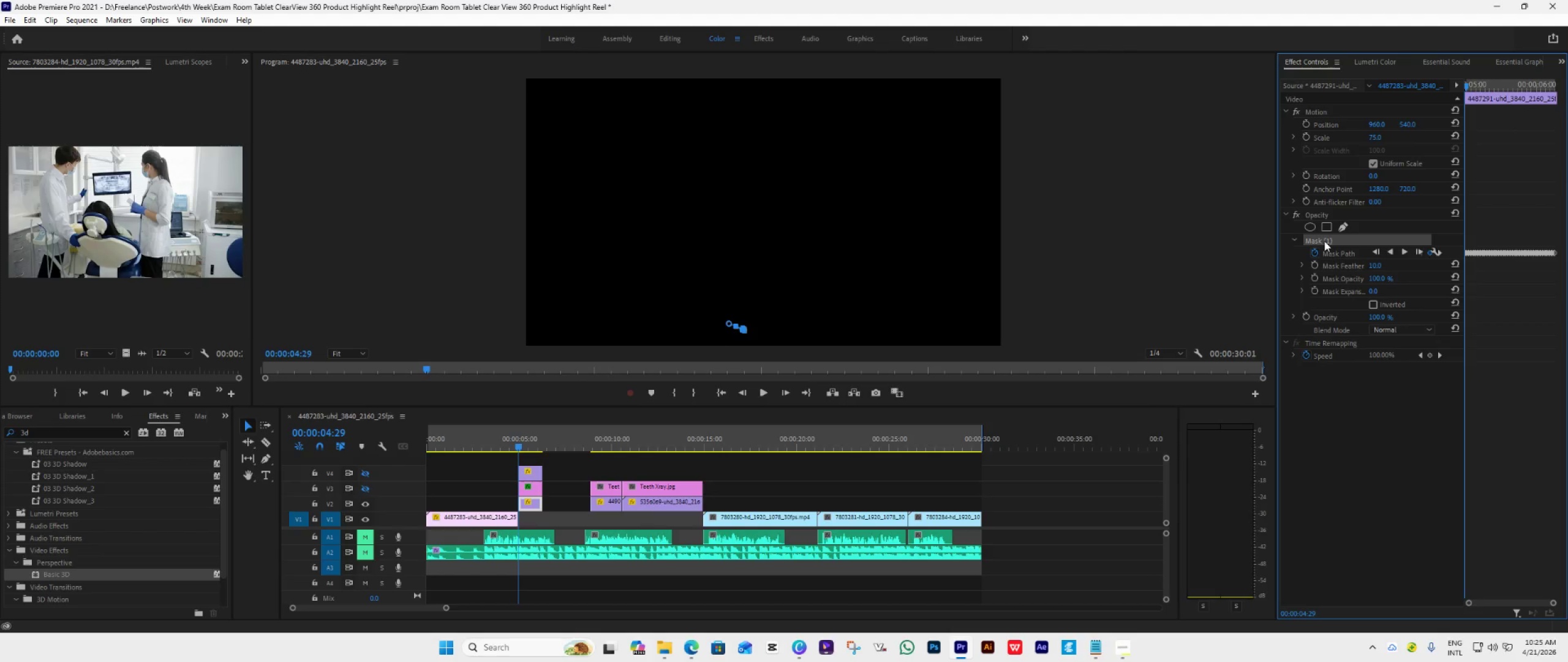 
key(Delete)
 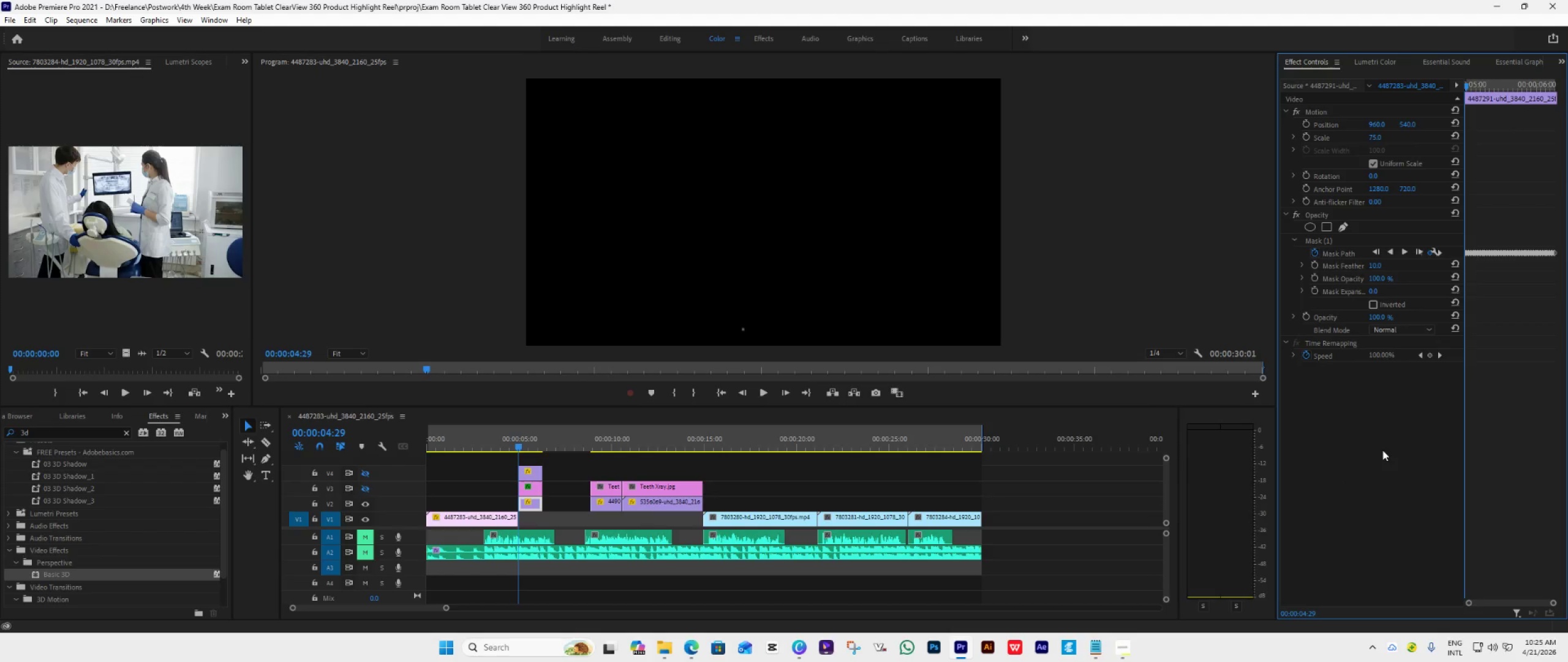 
double_click([1382, 450])
 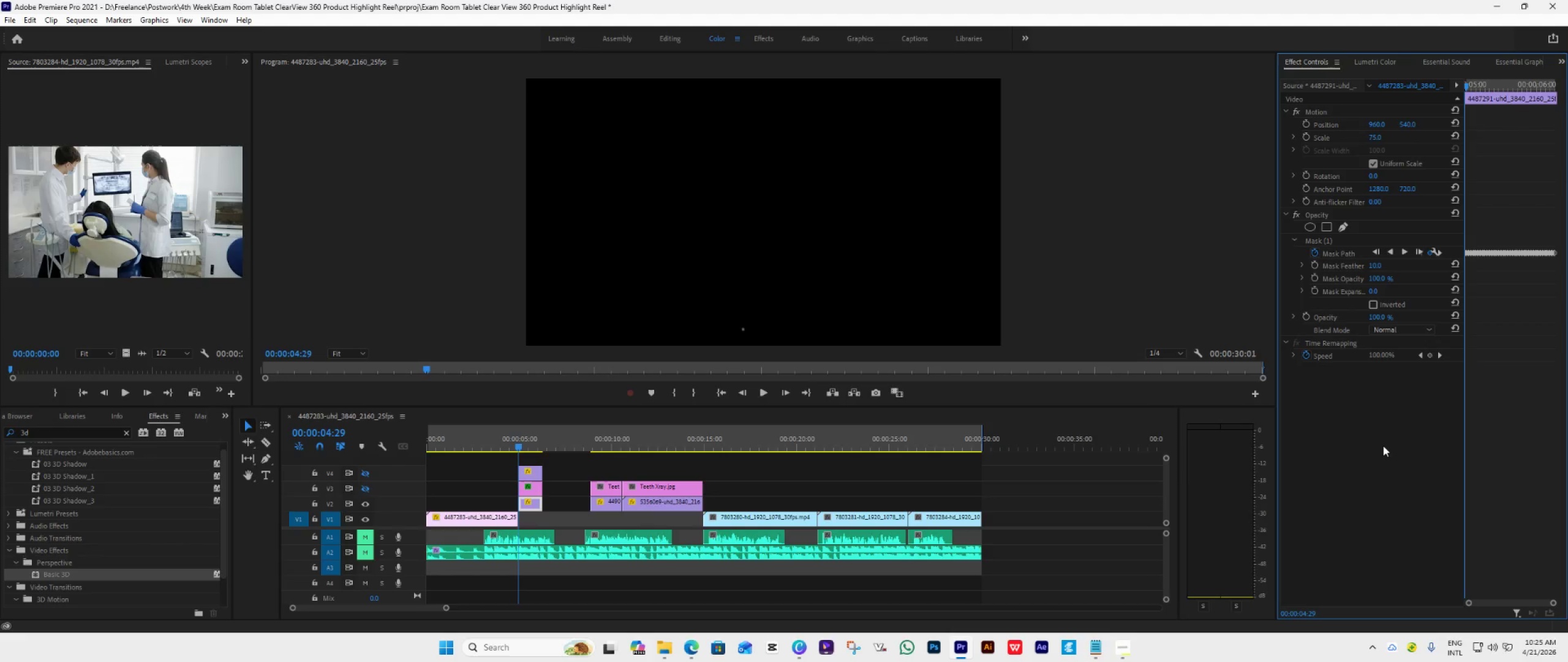 
key(Control+S)
 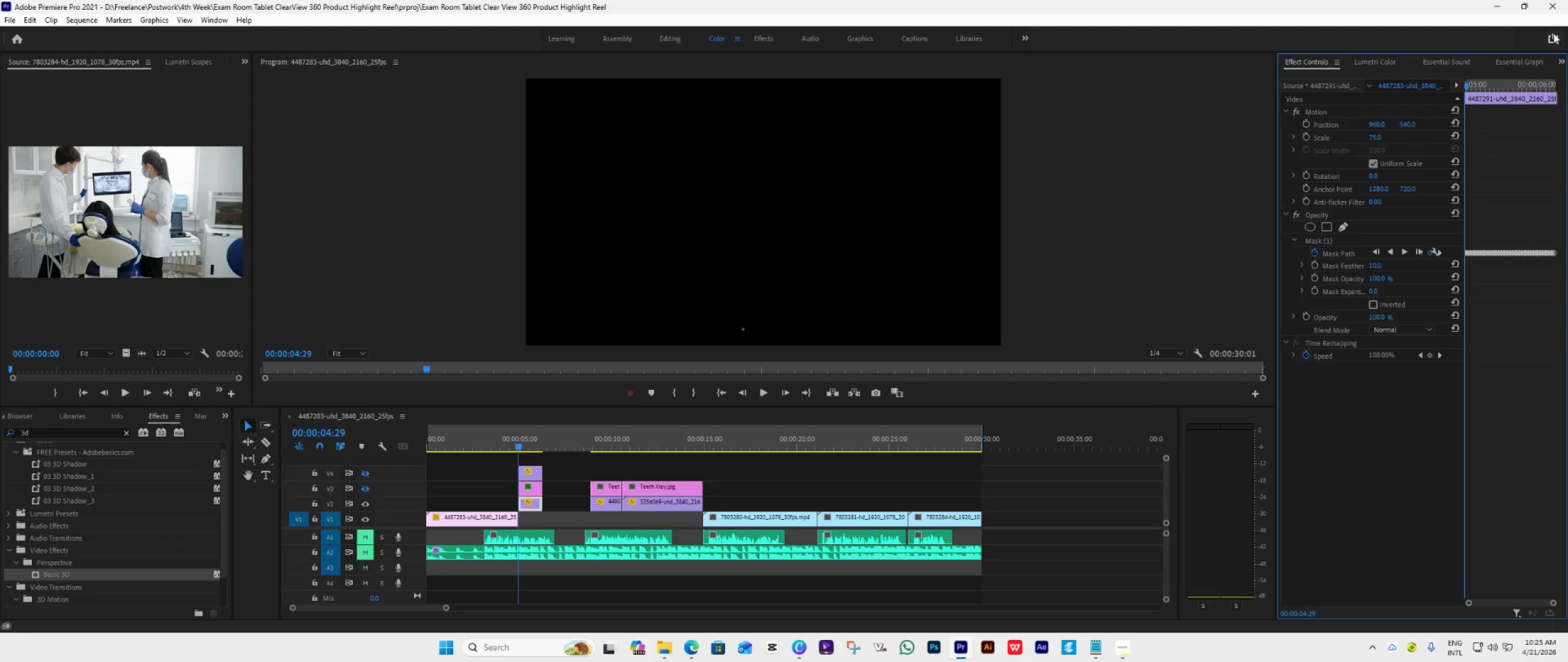 
left_click([1558, 9])
 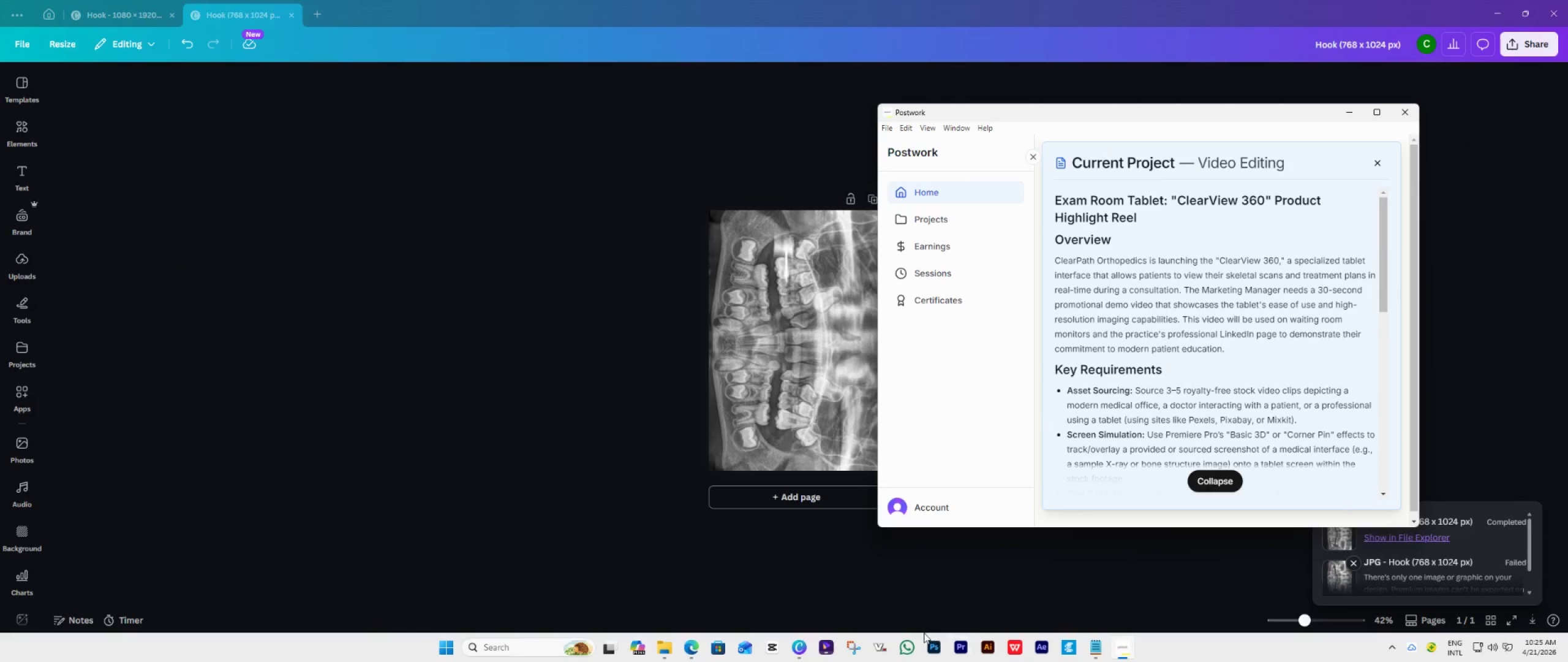 
left_click([957, 648])
 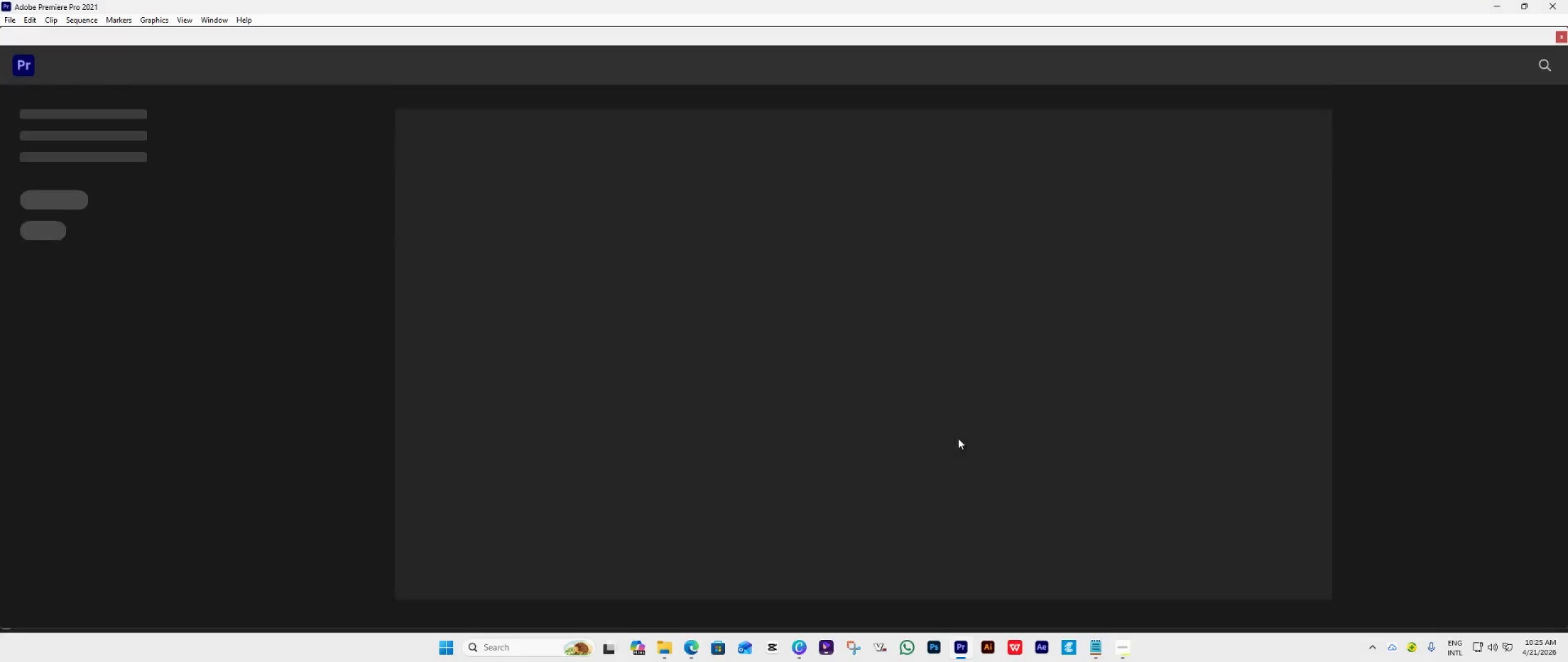 
wait(5.94)
 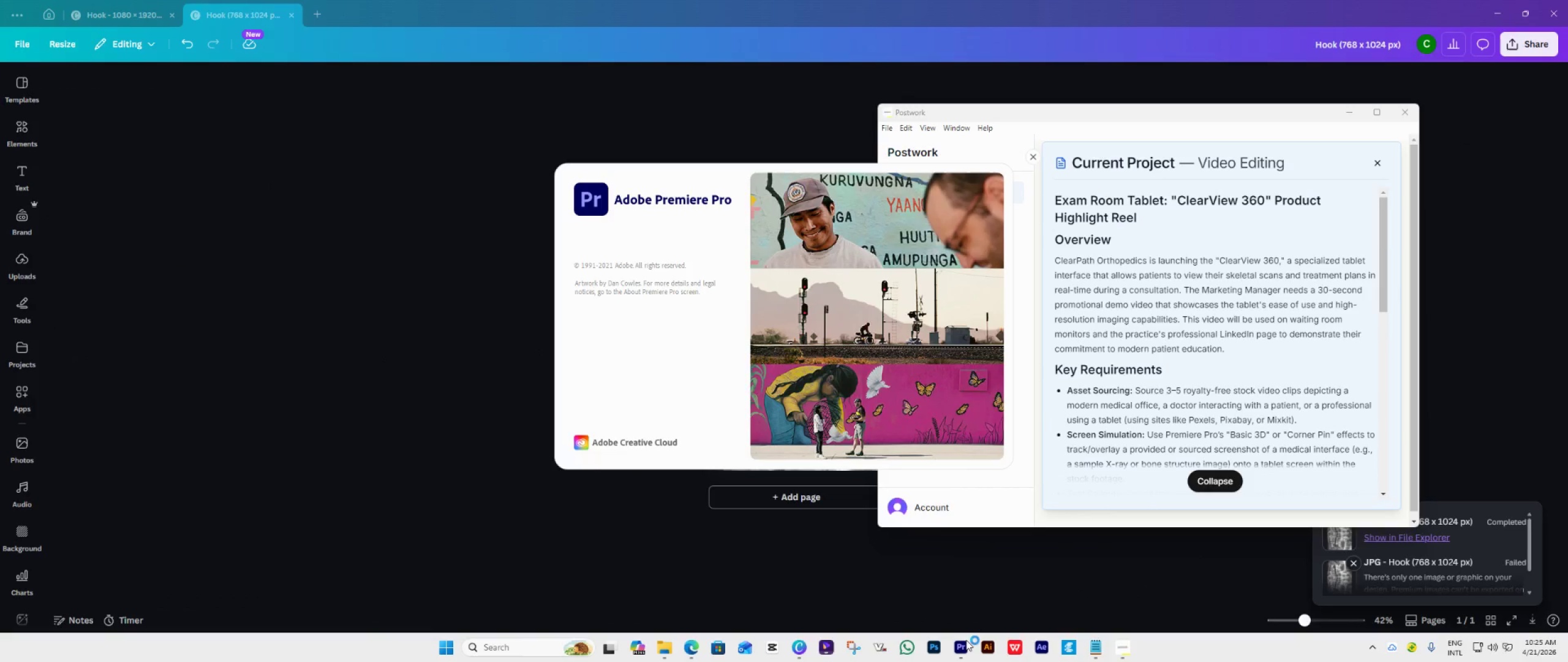 
left_click([447, 243])
 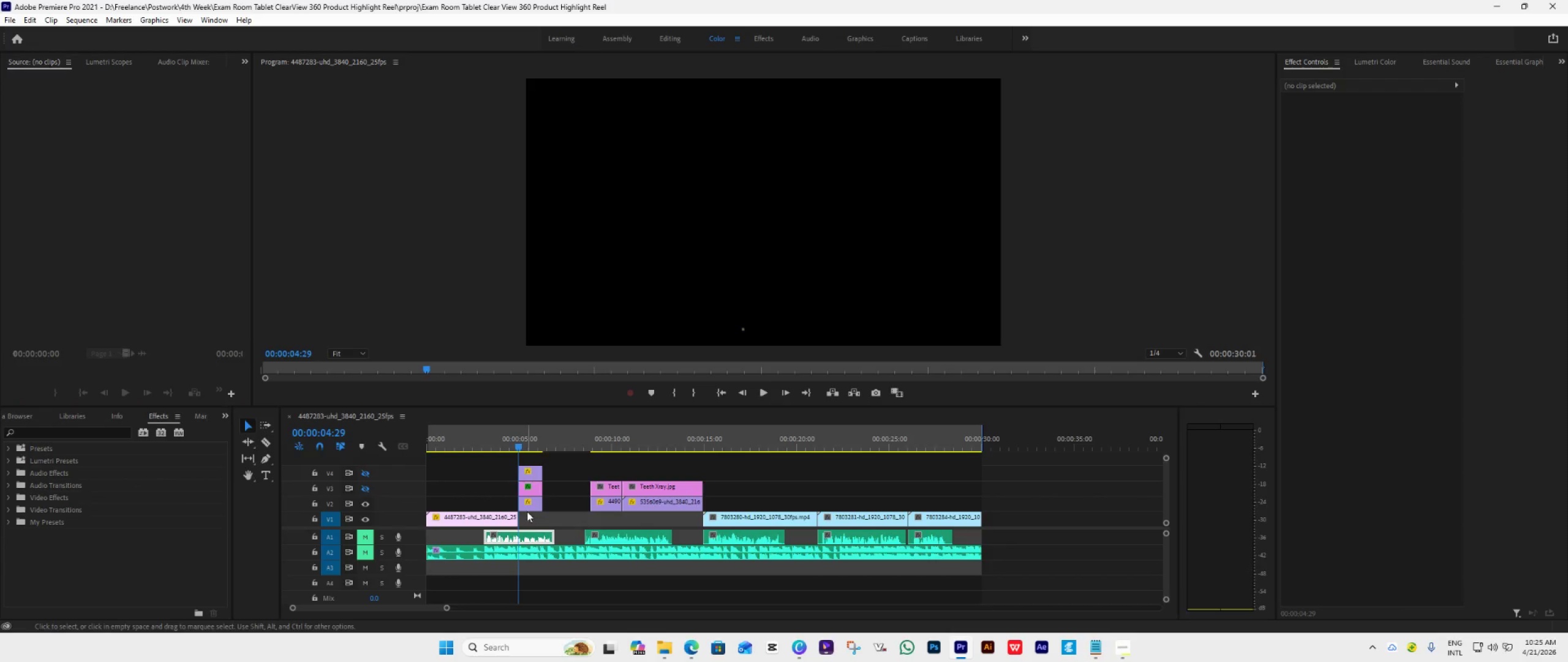 
left_click([530, 504])
 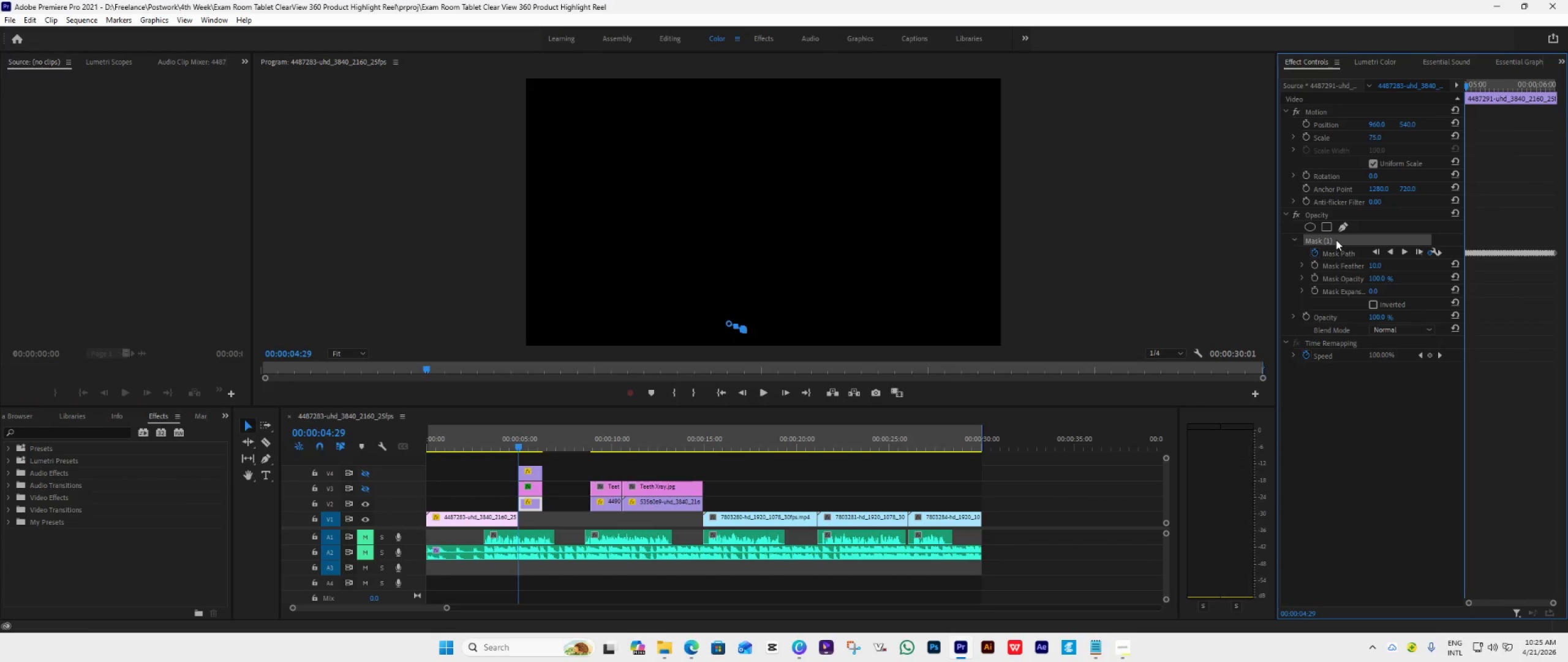 
key(Delete)
 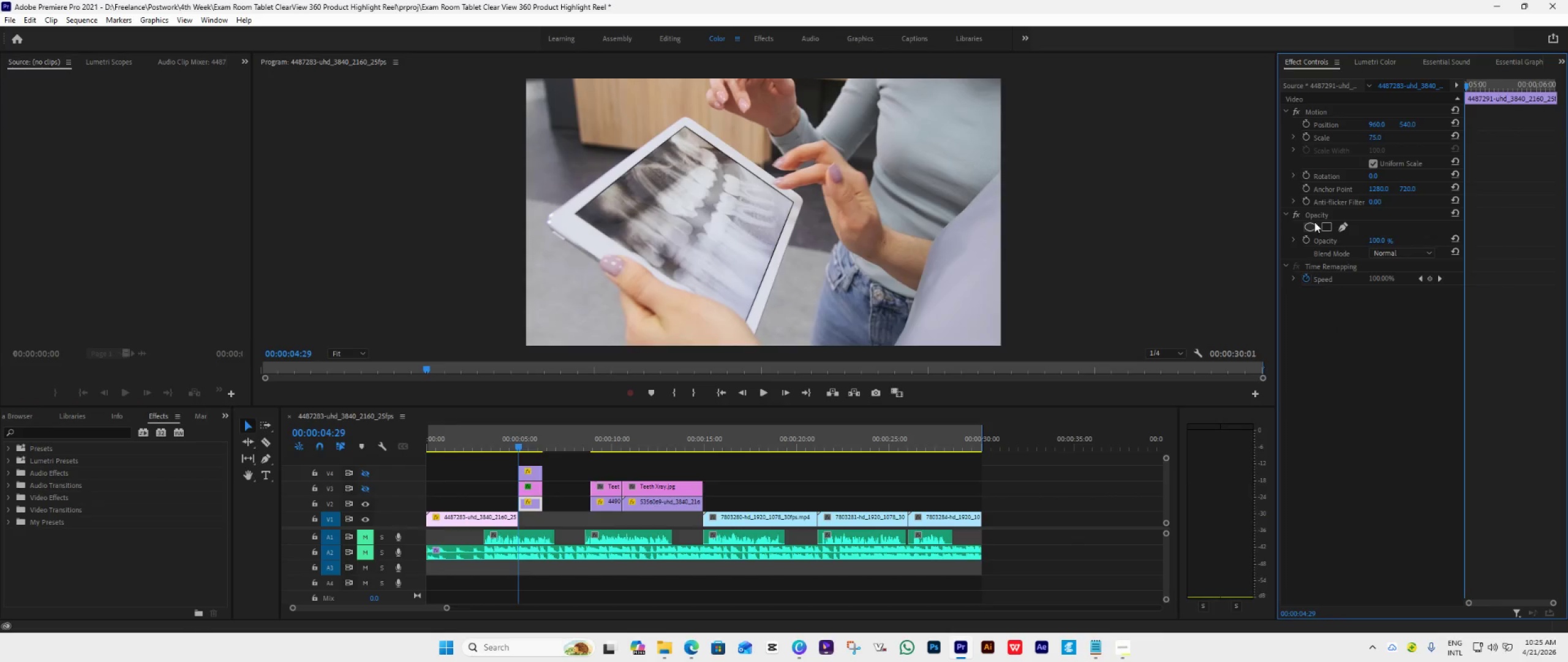 
left_click([1341, 226])
 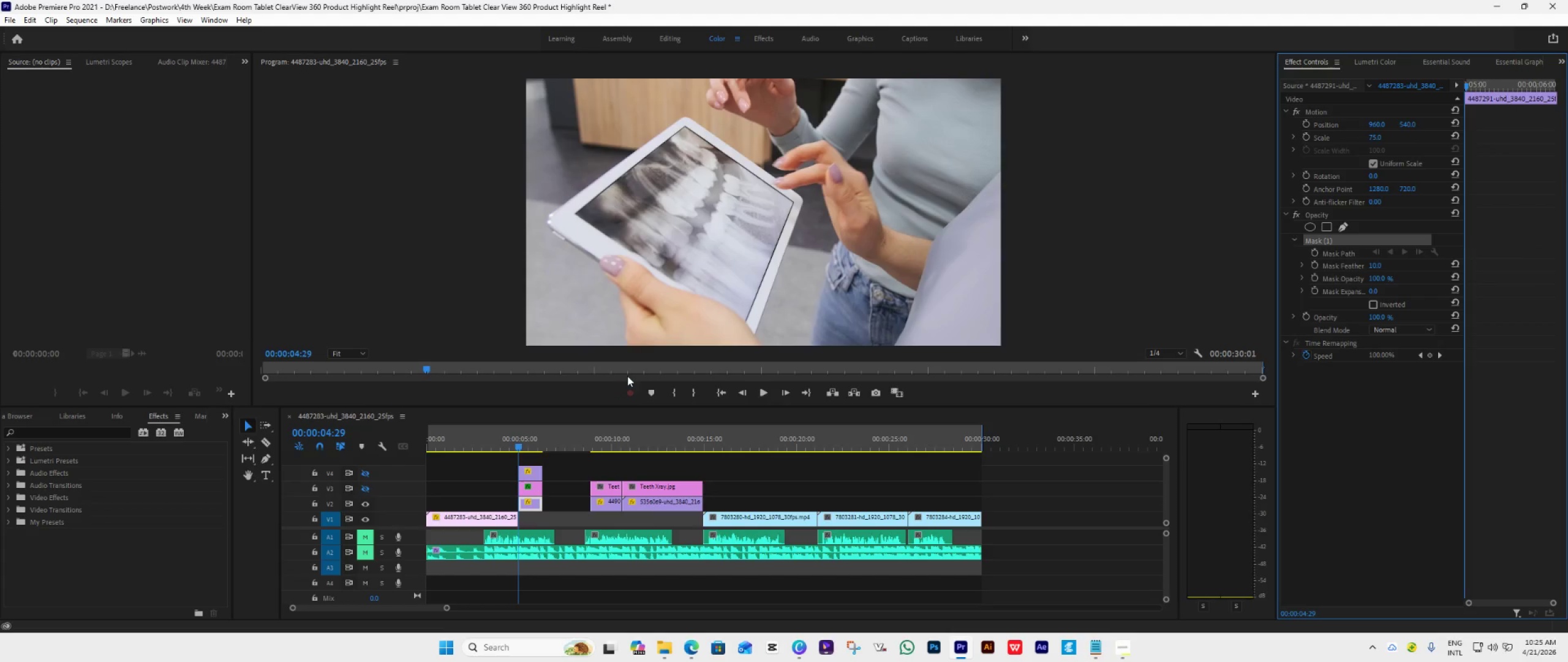 
left_click([361, 353])
 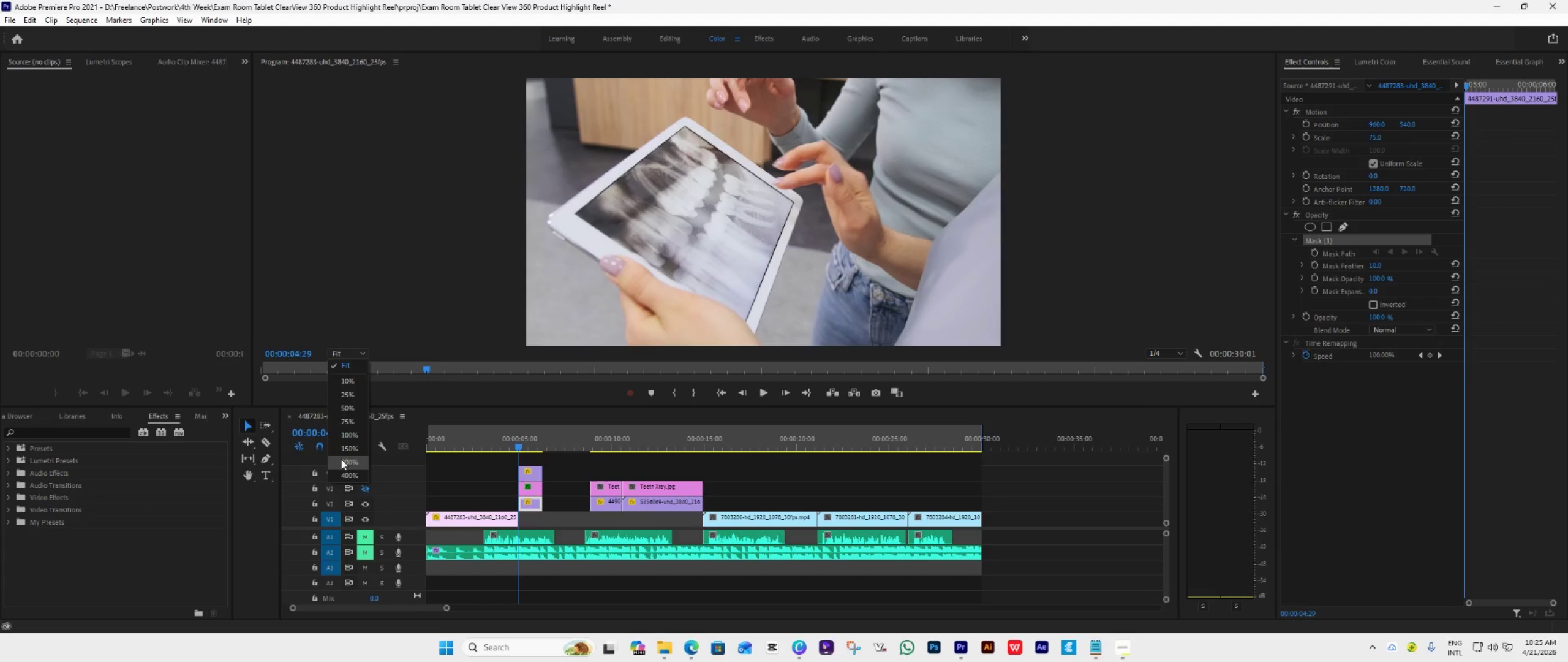 
left_click([345, 457])
 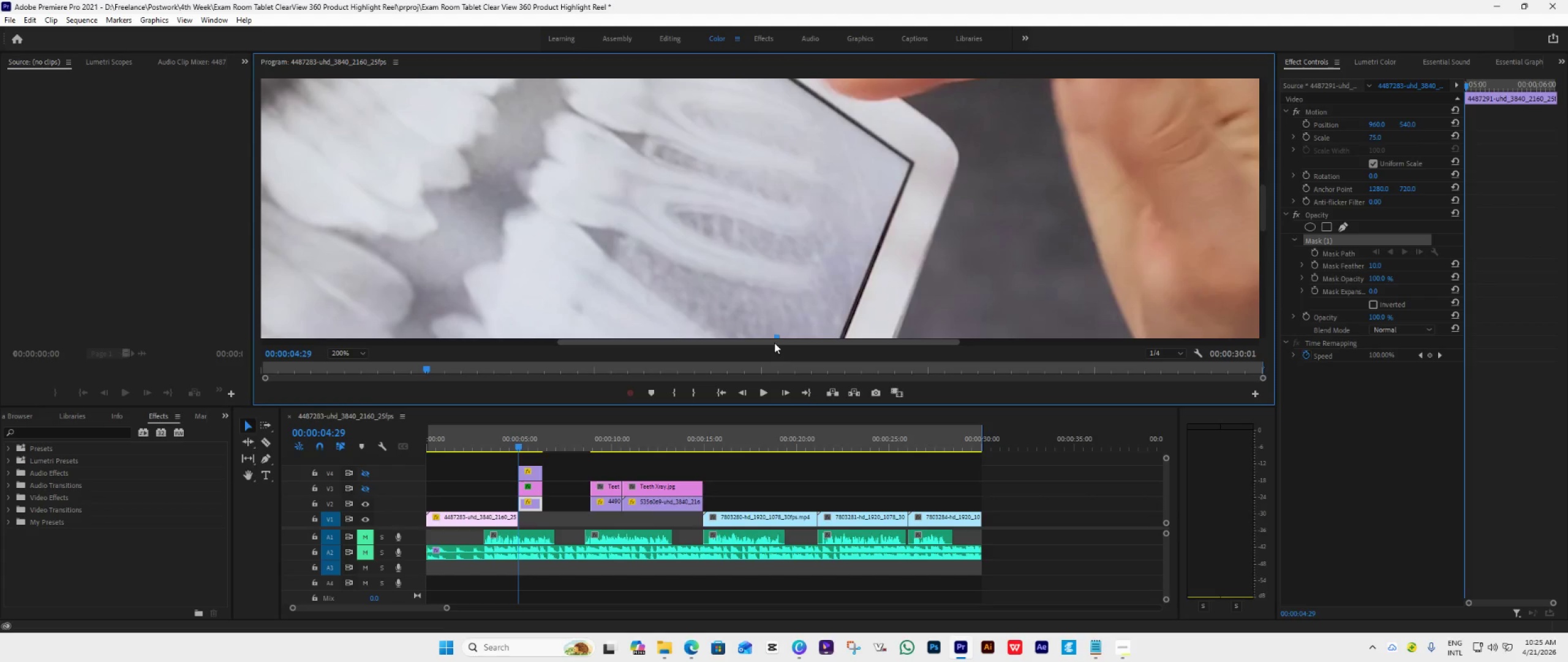 
key(Control+Z)
 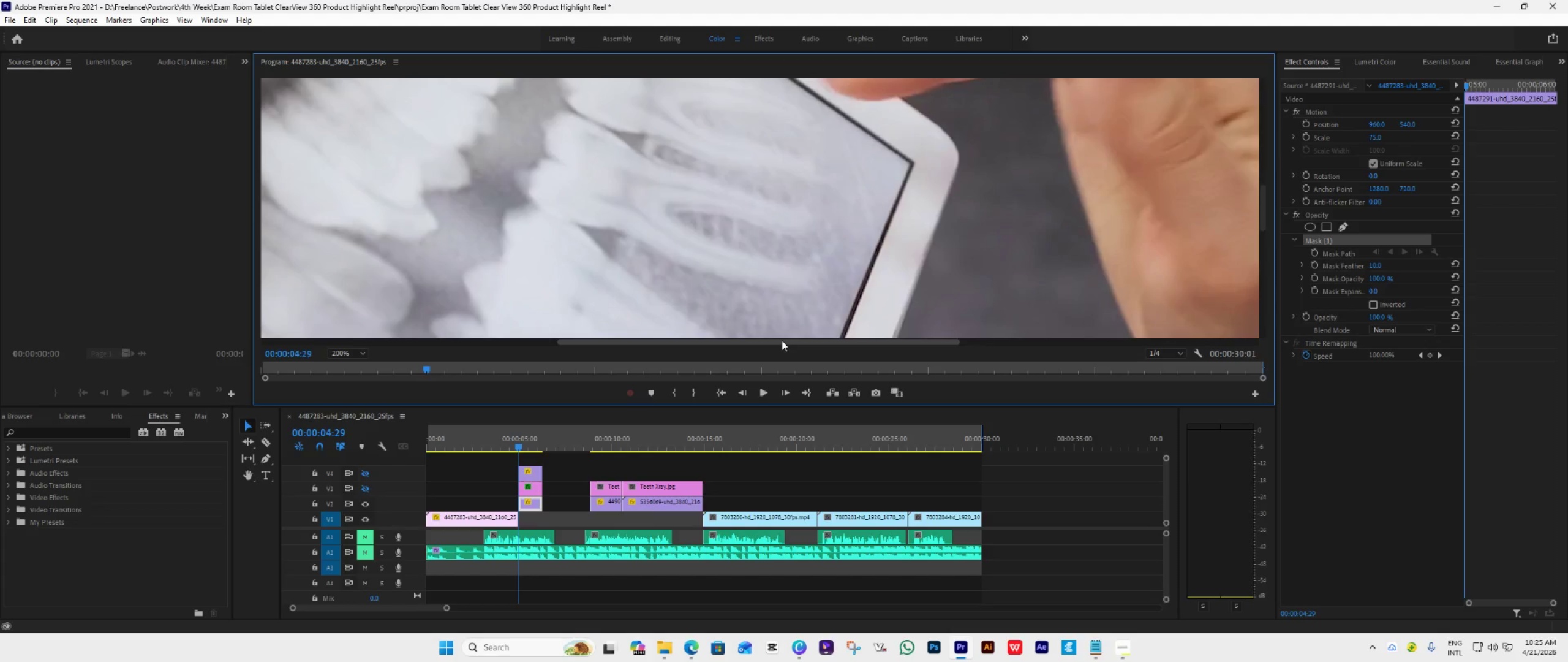 
left_click_drag(start_coordinate=[782, 340], to_coordinate=[526, 348])
 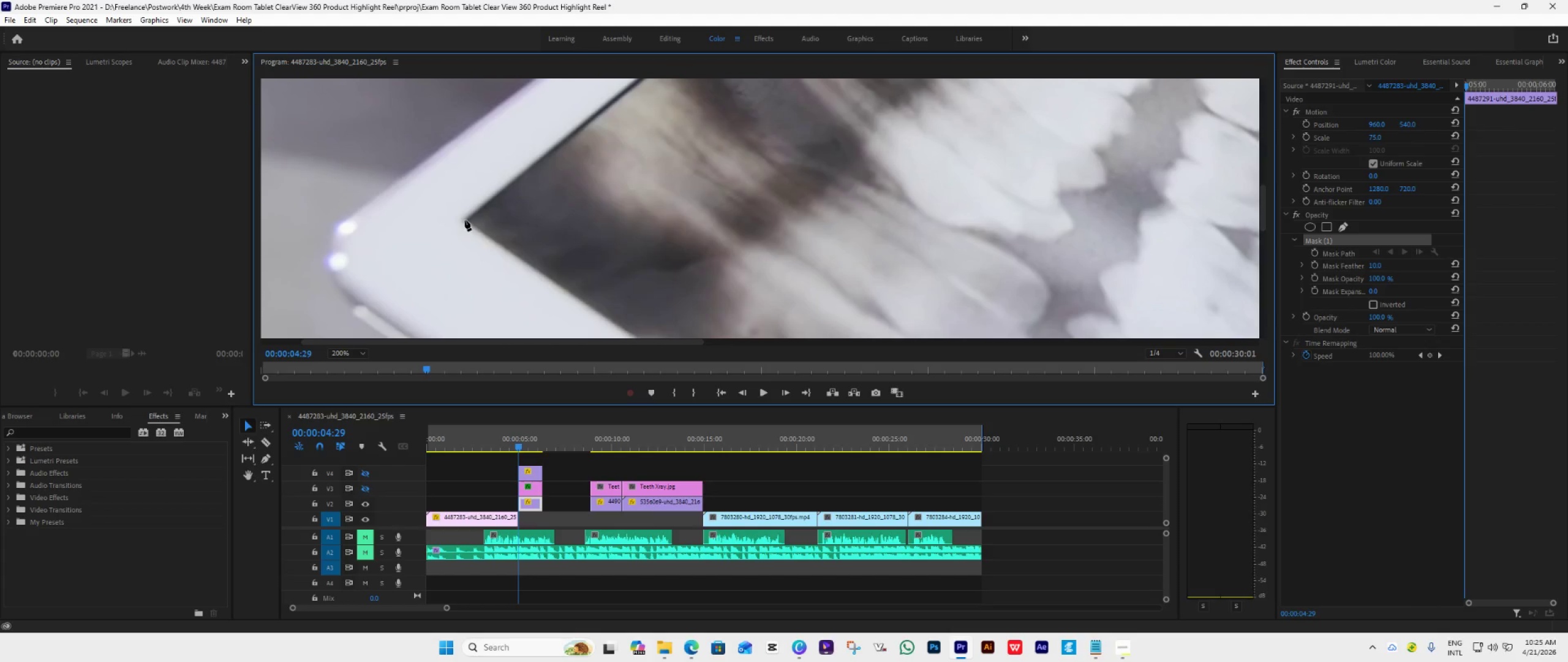 
left_click([465, 221])
 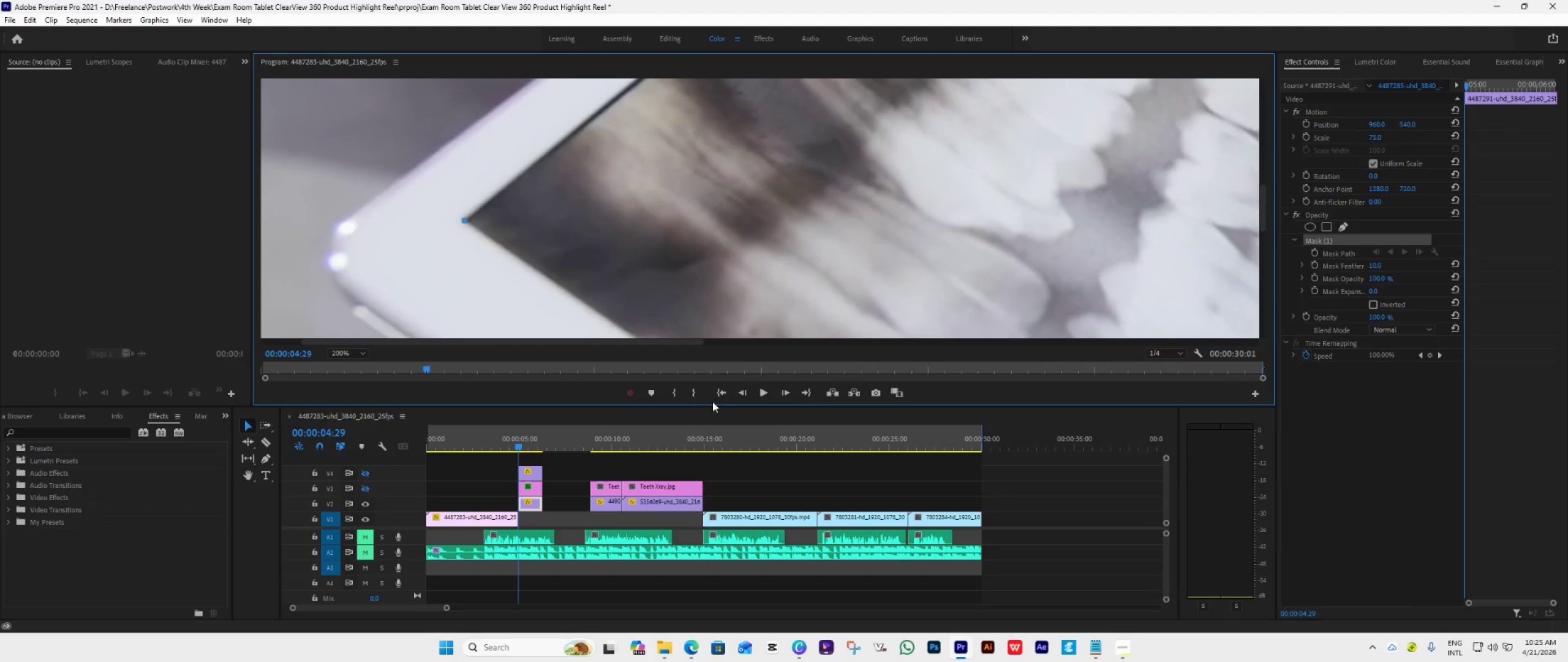 
left_click_drag(start_coordinate=[639, 341], to_coordinate=[1016, 356])
 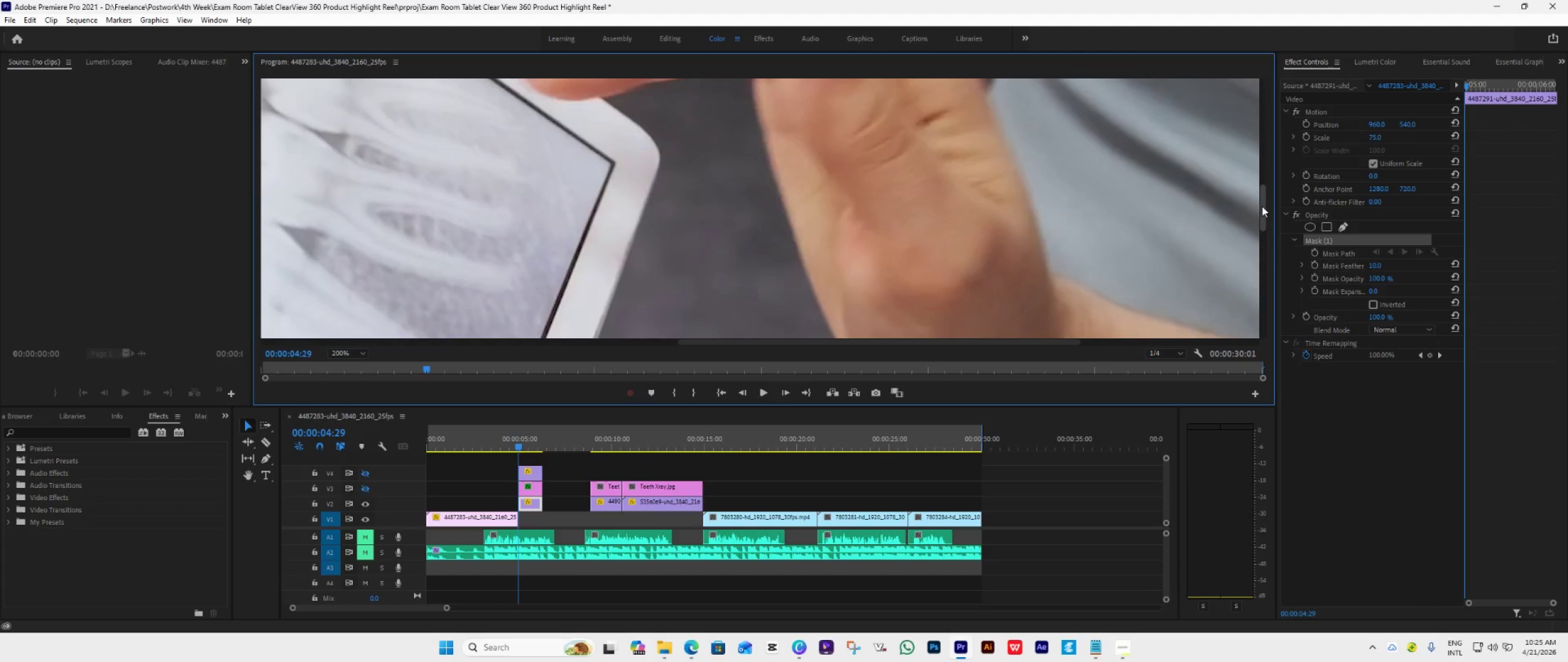 
left_click_drag(start_coordinate=[1262, 206], to_coordinate=[1263, 155])
 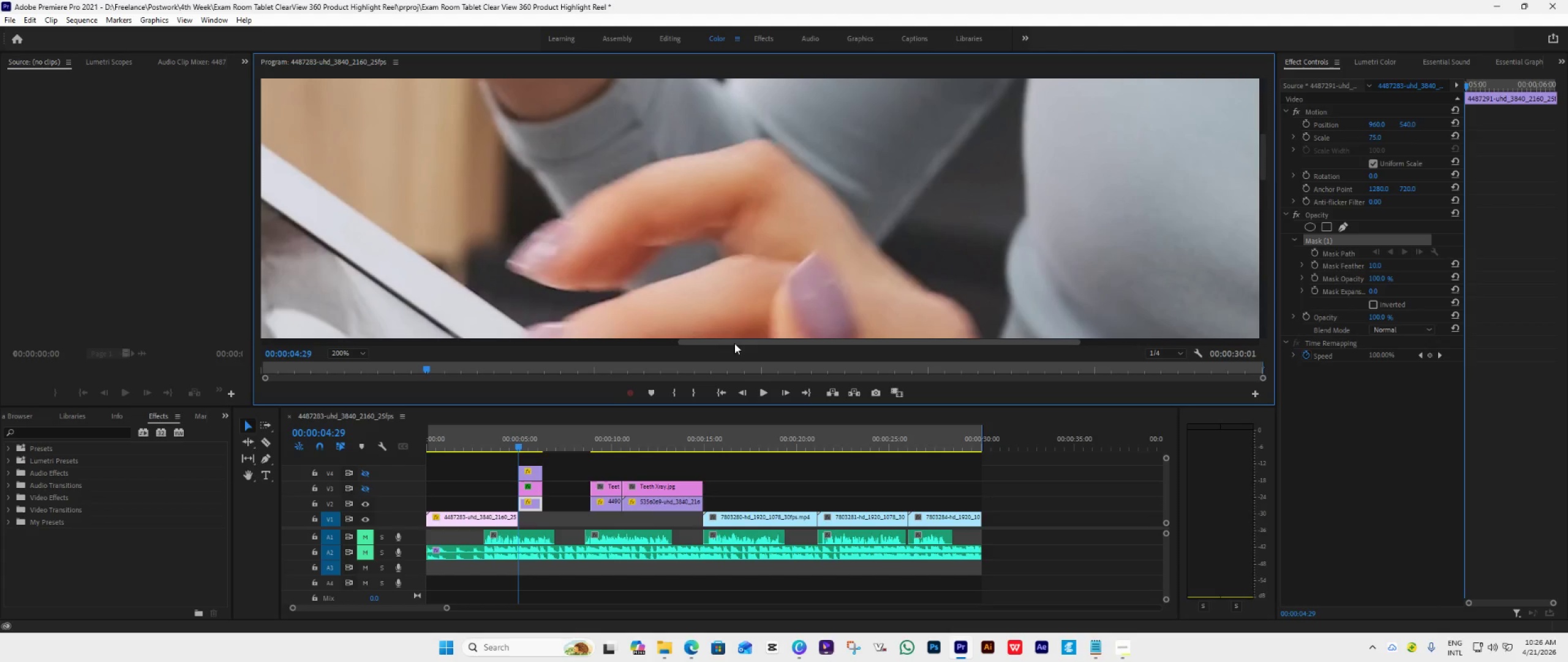 
left_click_drag(start_coordinate=[734, 343], to_coordinate=[518, 326])
 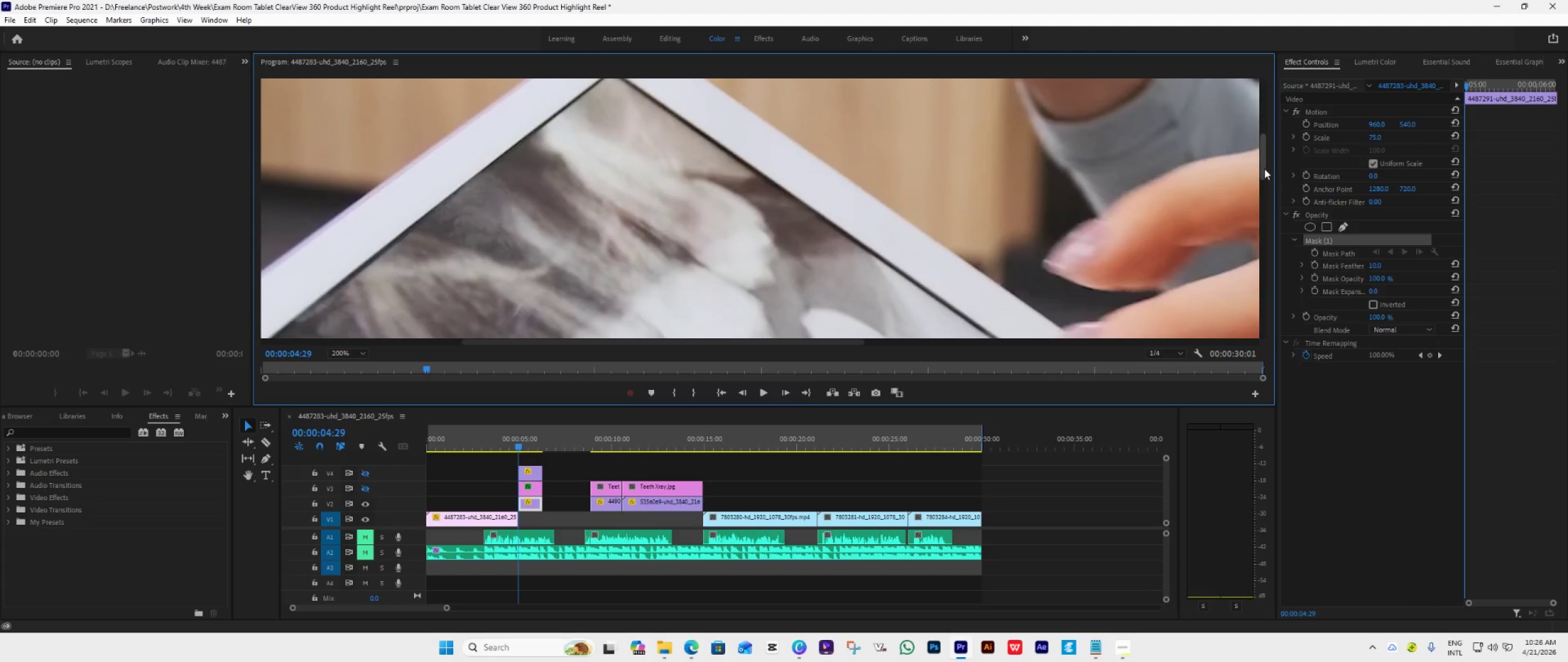 
left_click_drag(start_coordinate=[1264, 158], to_coordinate=[1264, 145])
 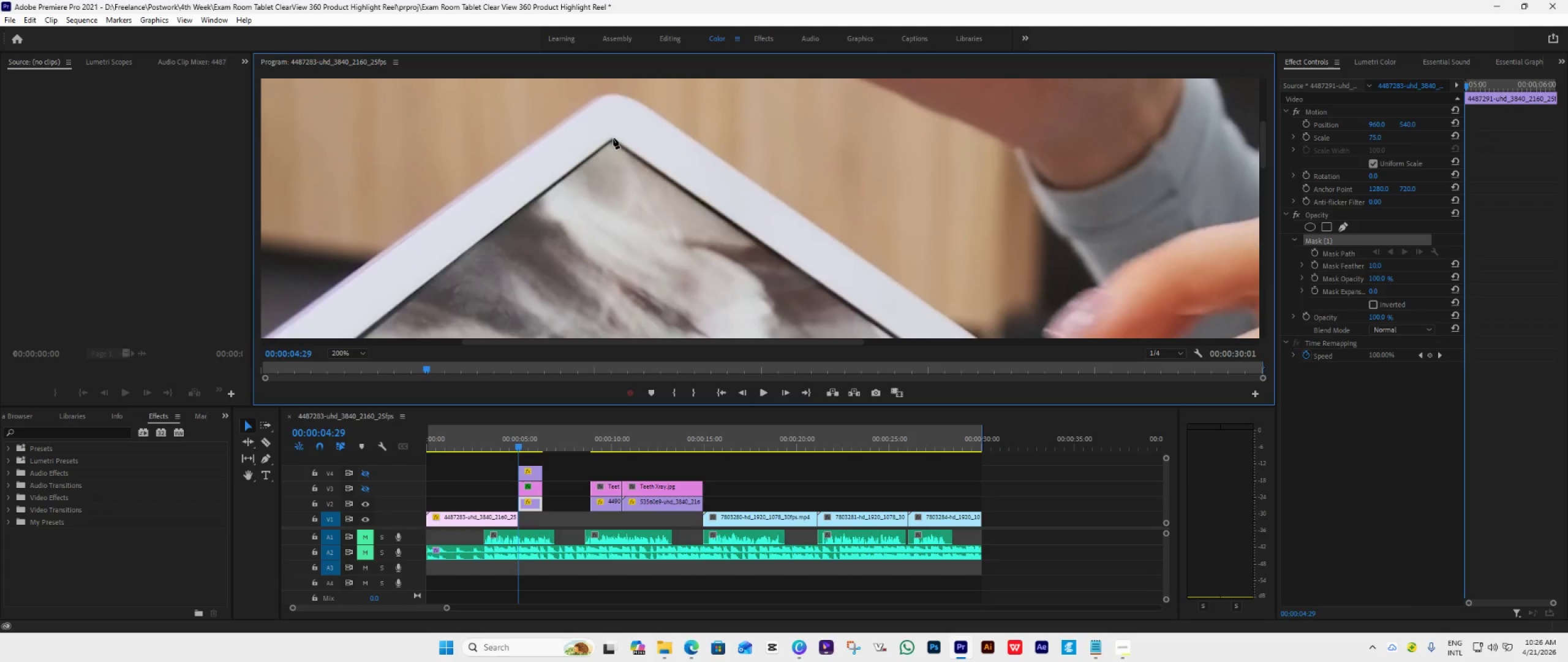 
left_click([612, 138])
 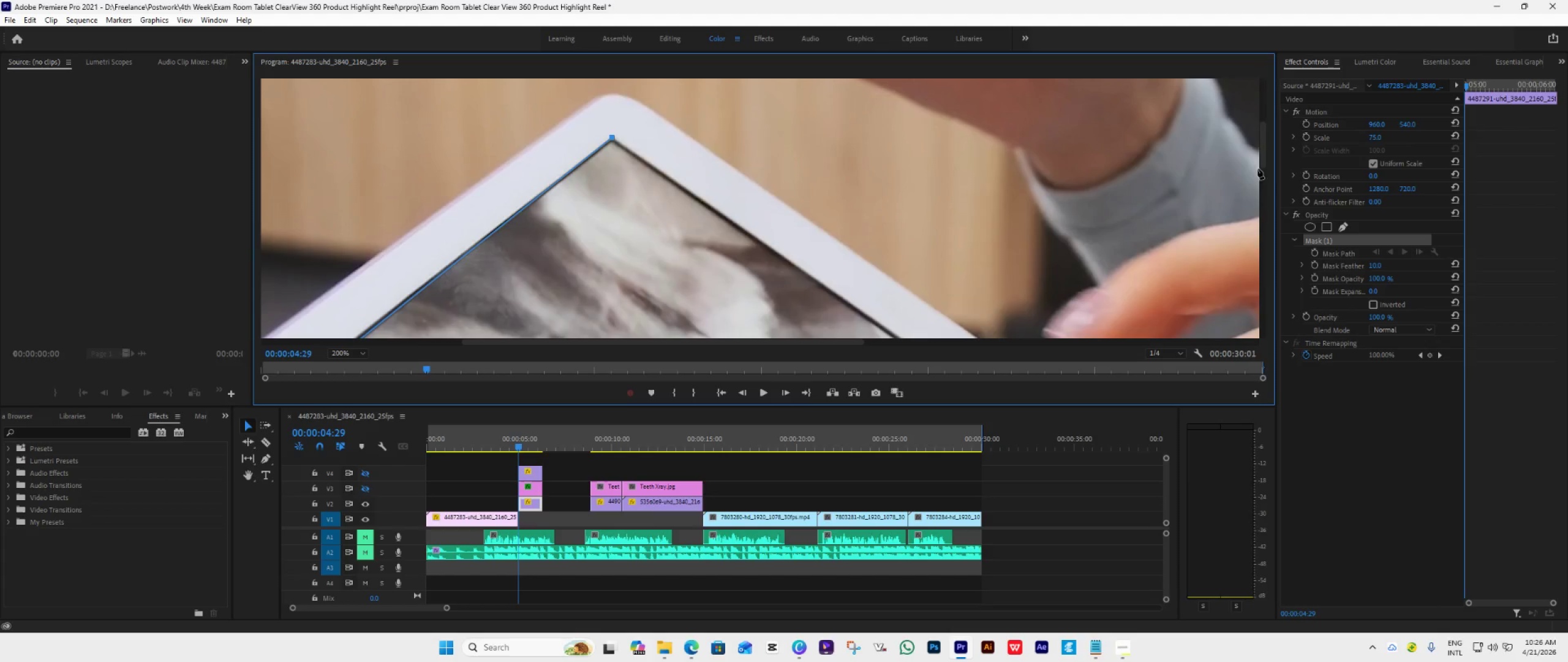 
left_click_drag(start_coordinate=[1261, 146], to_coordinate=[1265, 214])
 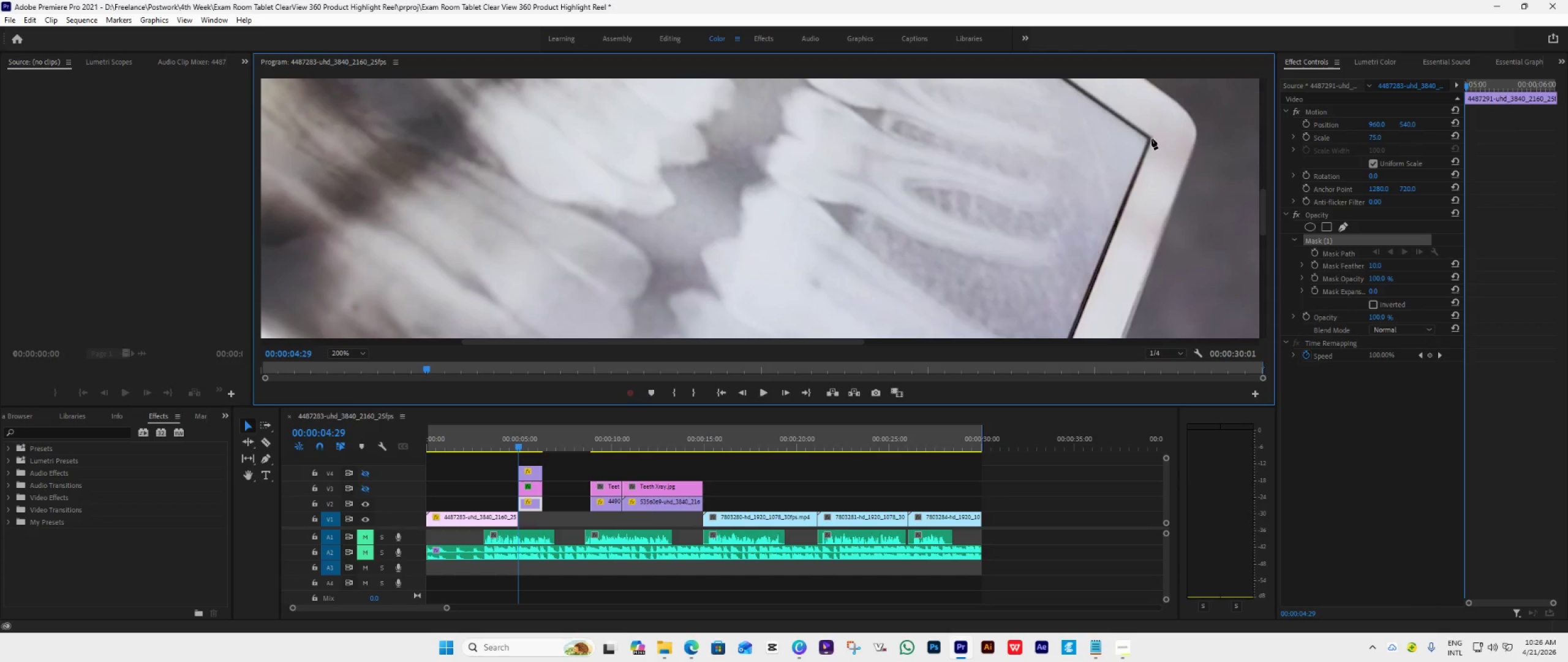 
left_click([1150, 137])
 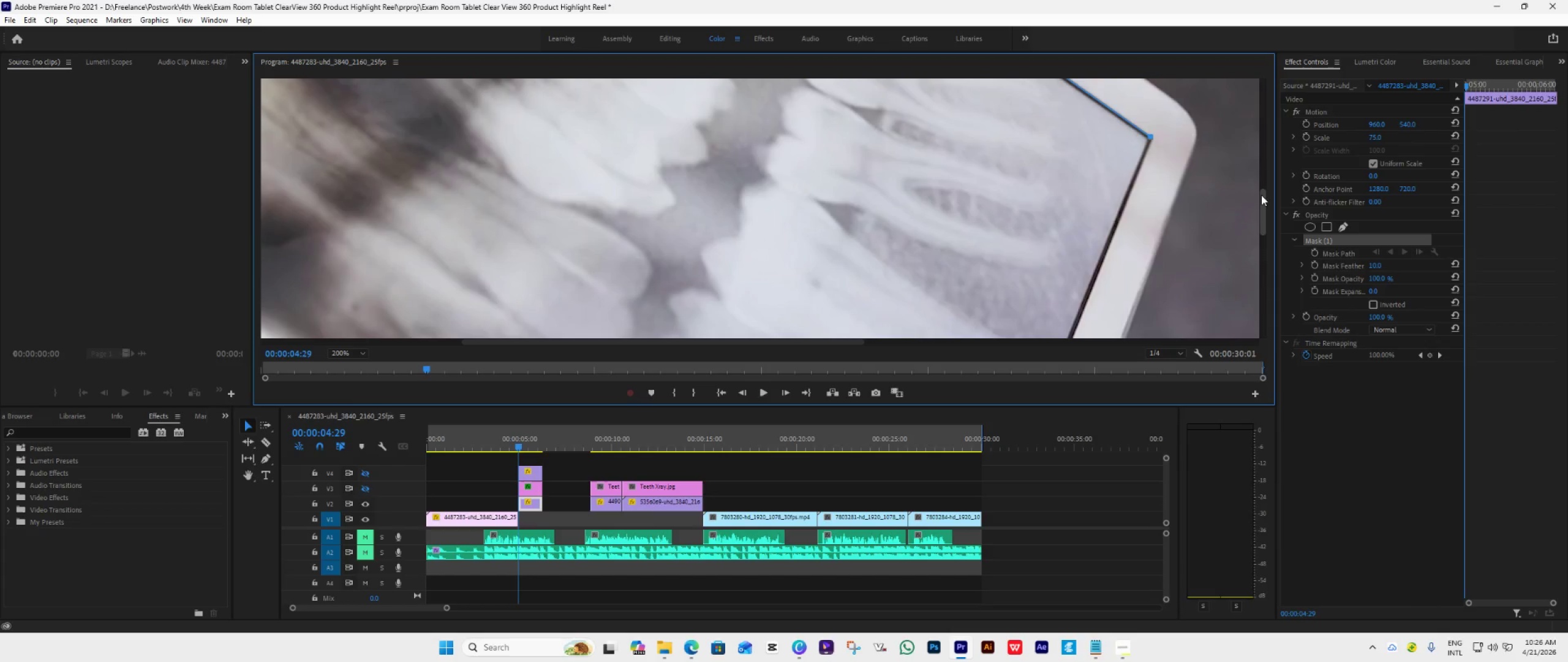 
left_click_drag(start_coordinate=[1262, 198], to_coordinate=[1255, 279])
 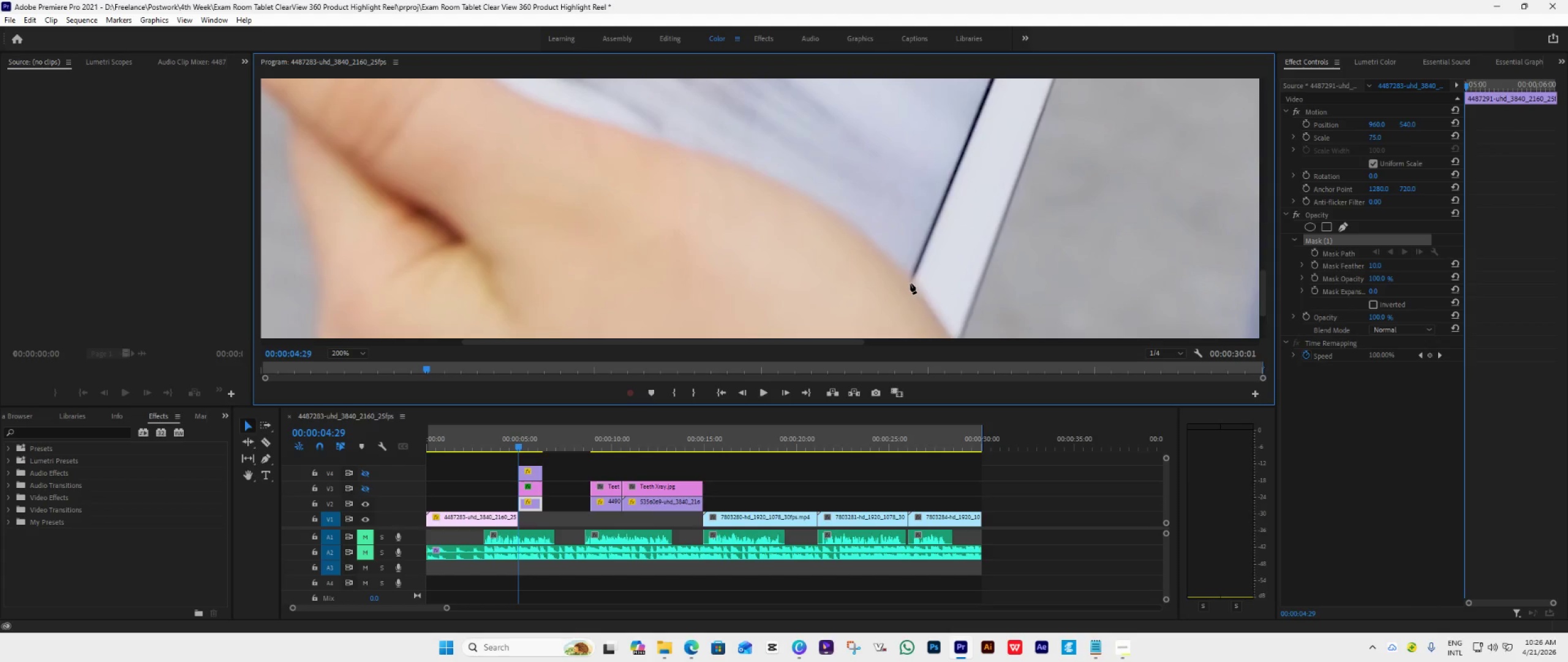 
left_click([910, 281])
 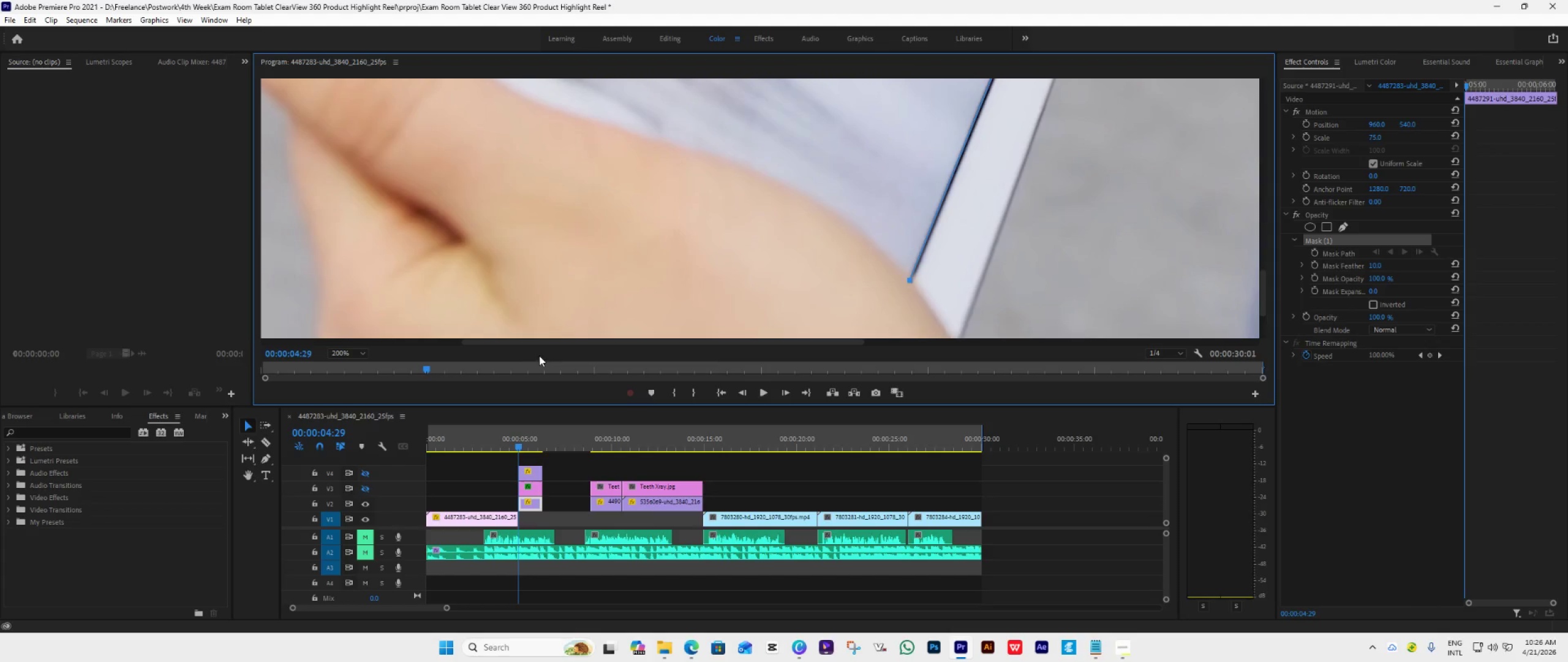 
wait(5.94)
 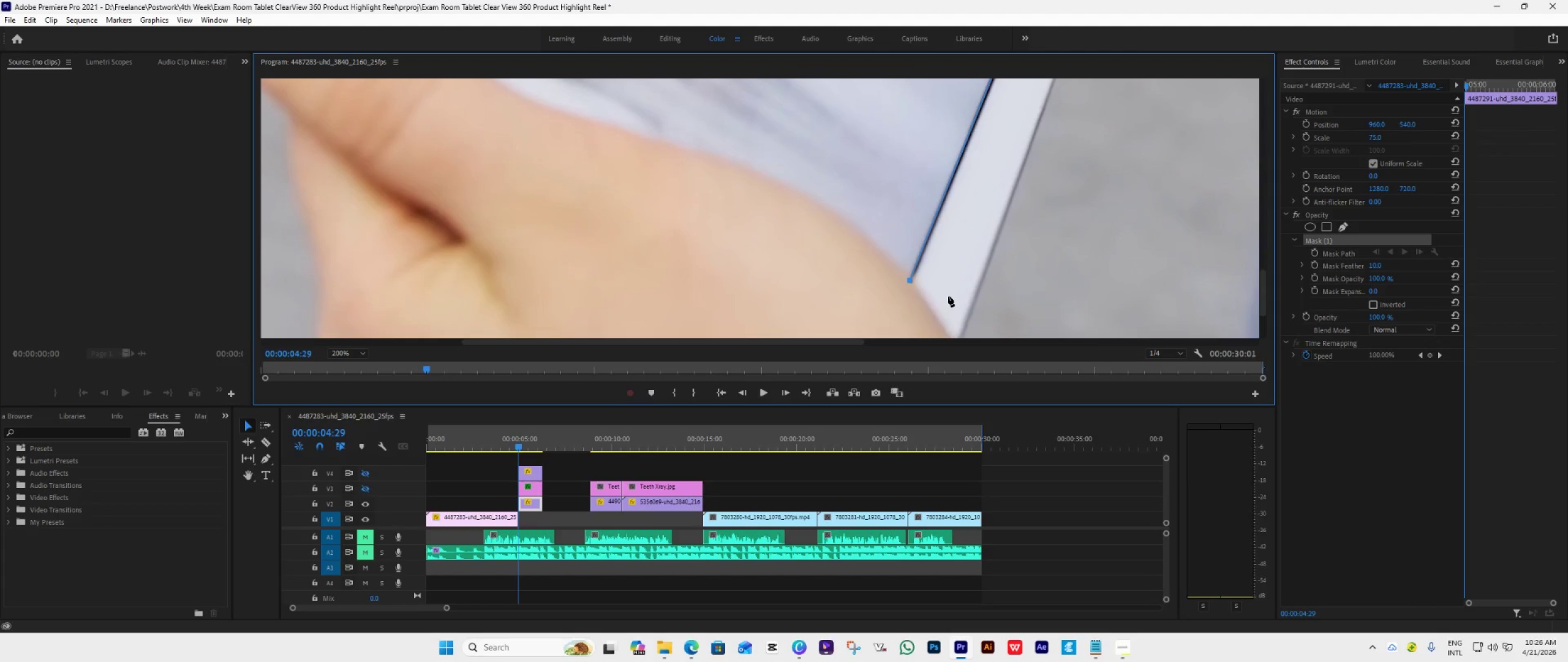 
left_click_drag(start_coordinate=[640, 341], to_coordinate=[603, 346])
 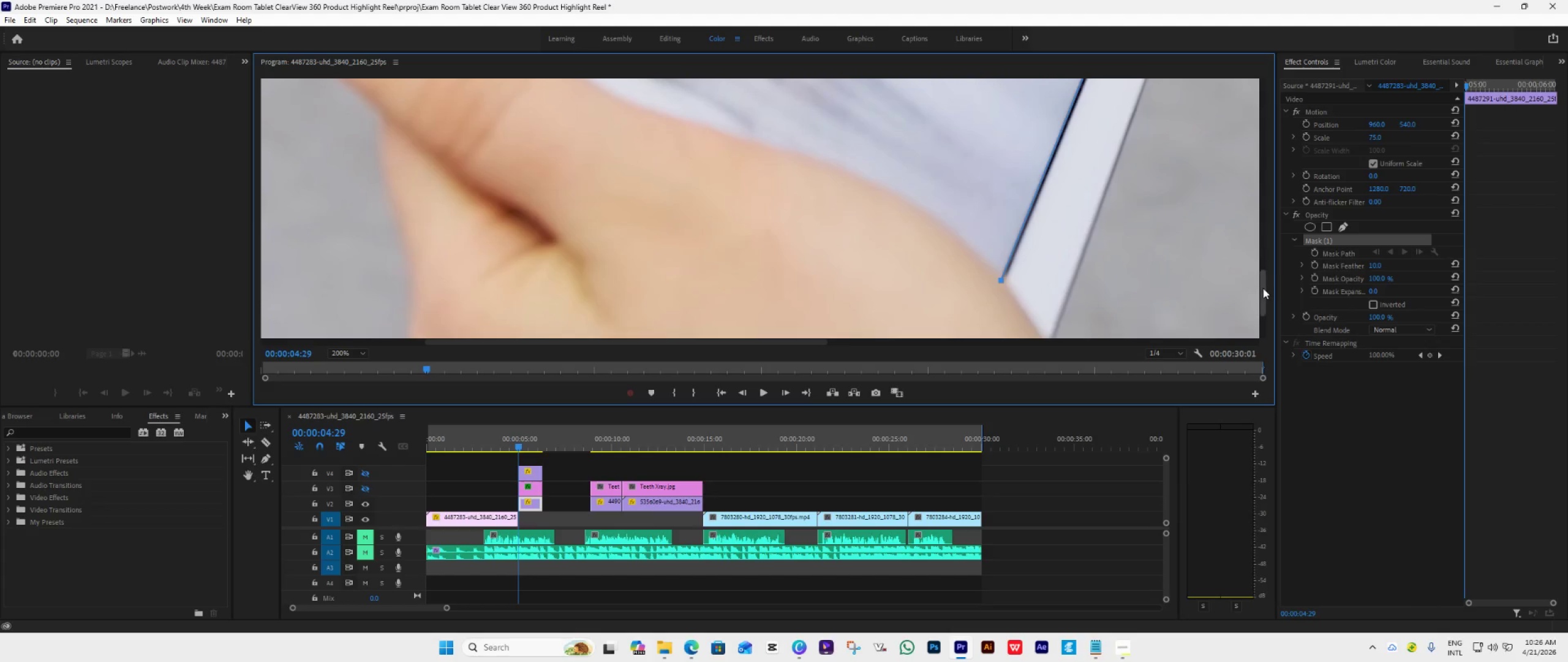 
left_click_drag(start_coordinate=[1264, 290], to_coordinate=[1272, 232])
 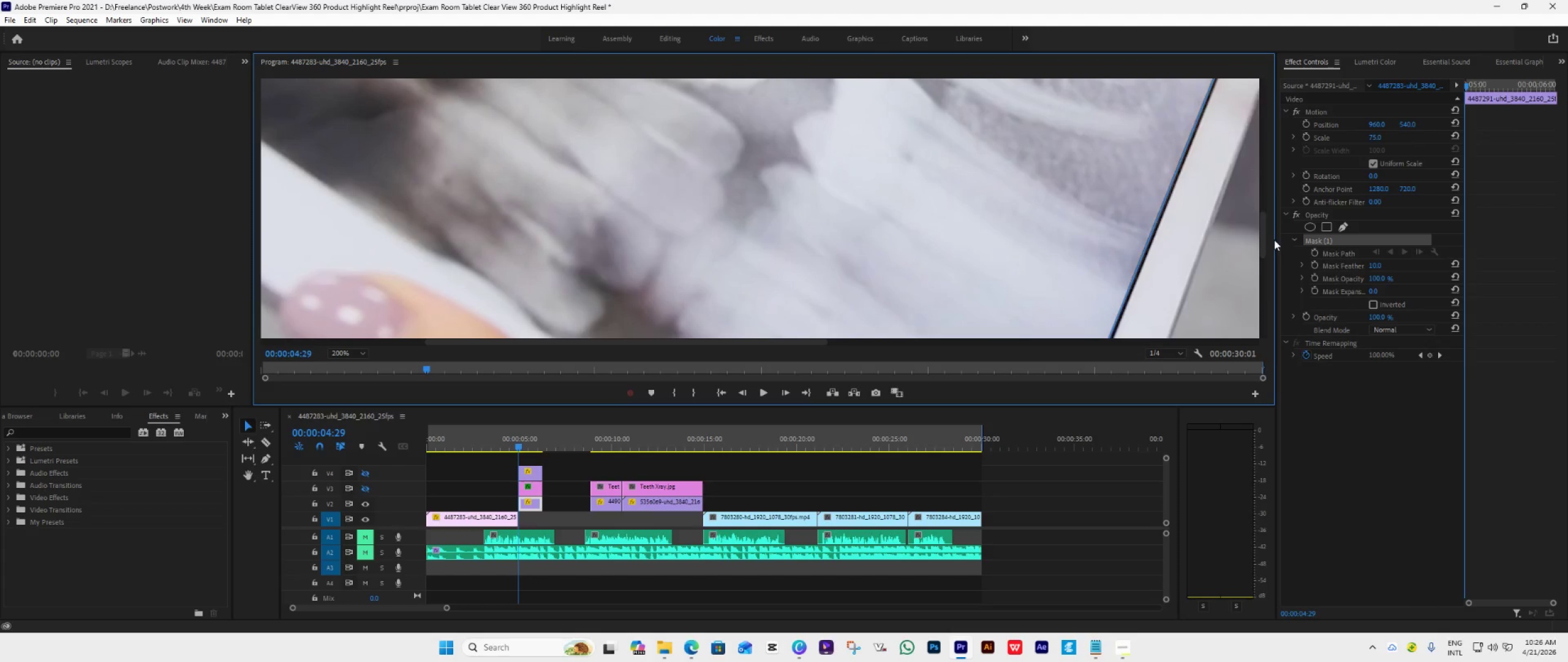 
left_click_drag(start_coordinate=[1264, 241], to_coordinate=[1265, 272])
 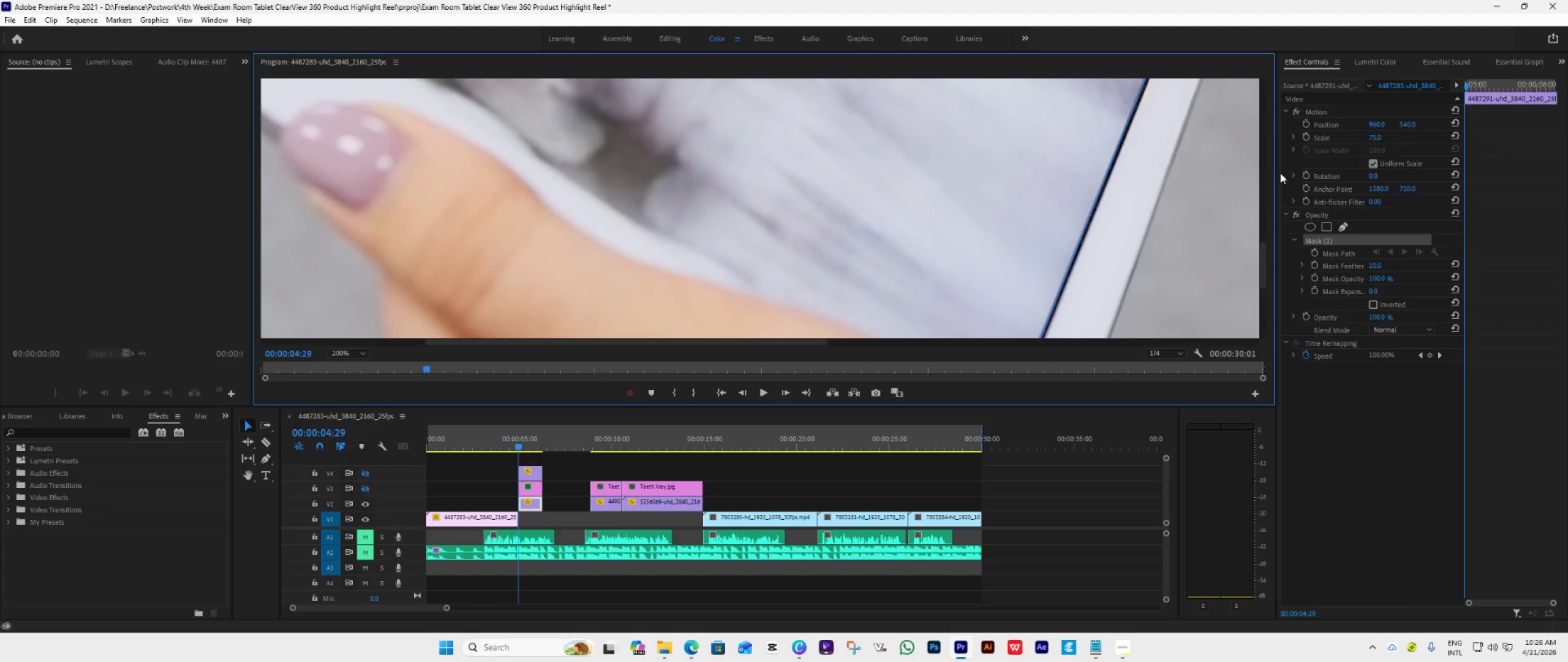 
left_click([1368, 64])
 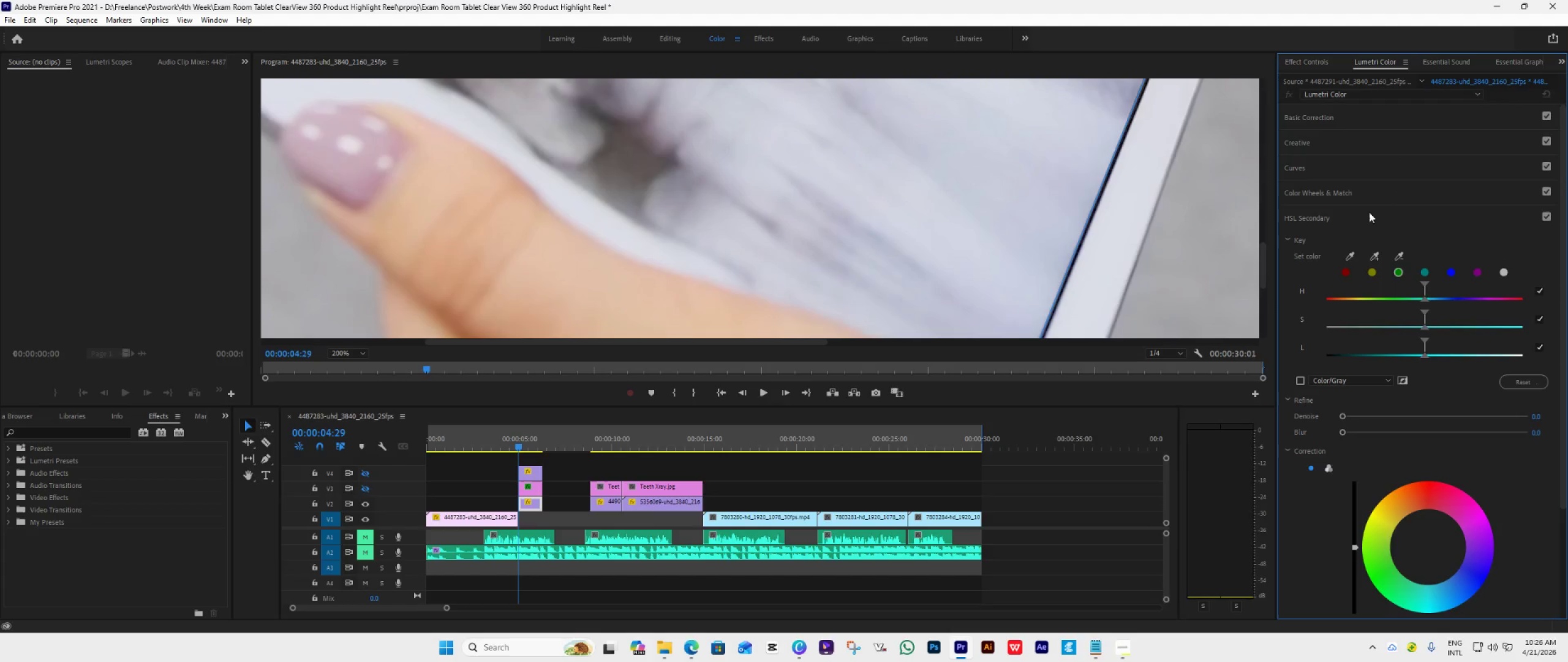 
left_click([1329, 113])
 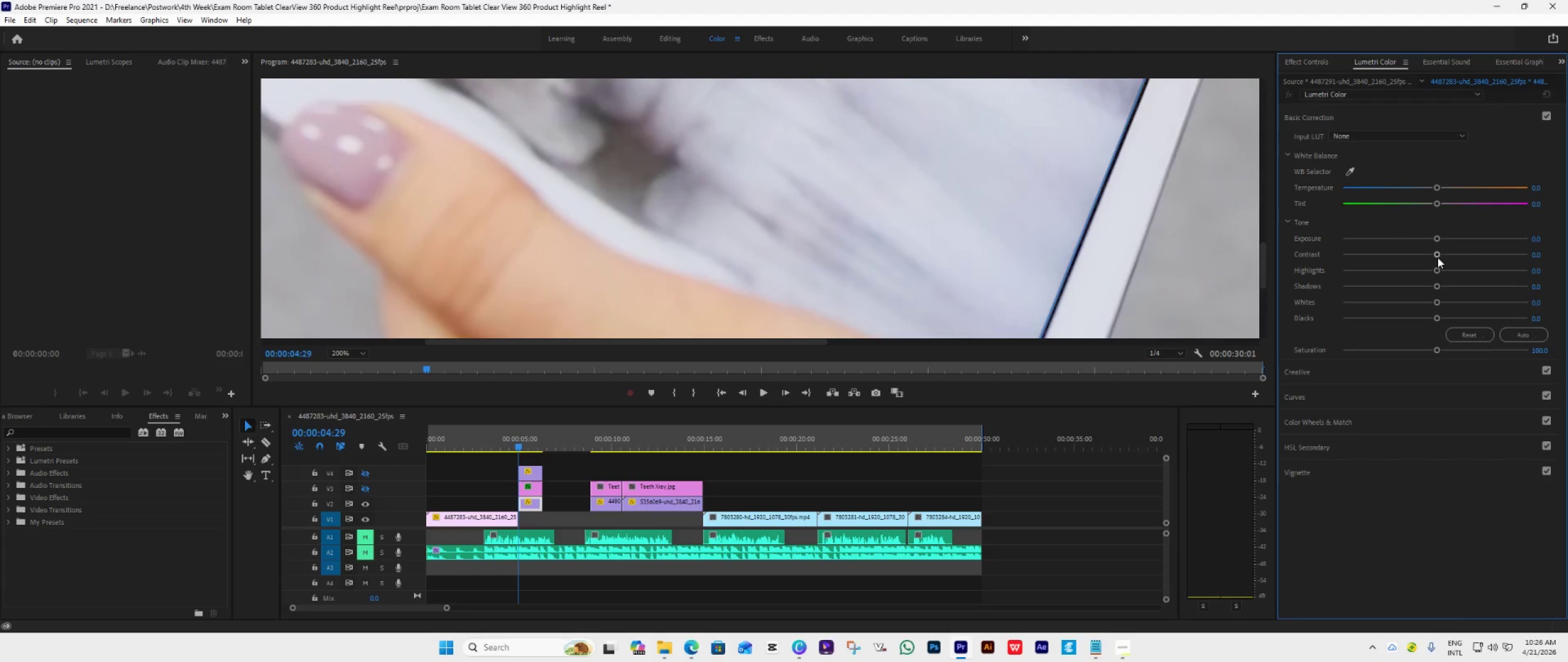 
left_click_drag(start_coordinate=[1437, 252], to_coordinate=[1546, 248])
 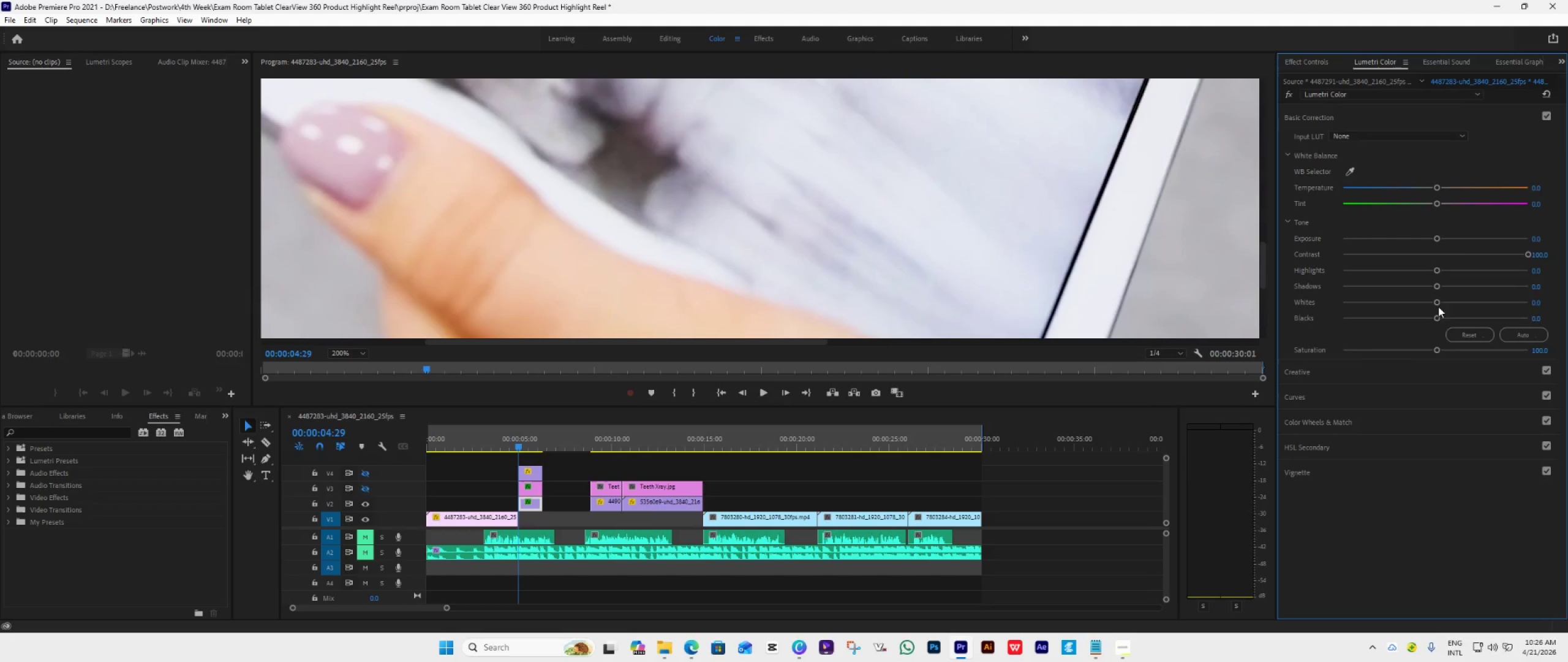 
left_click_drag(start_coordinate=[1438, 318], to_coordinate=[1363, 334])
 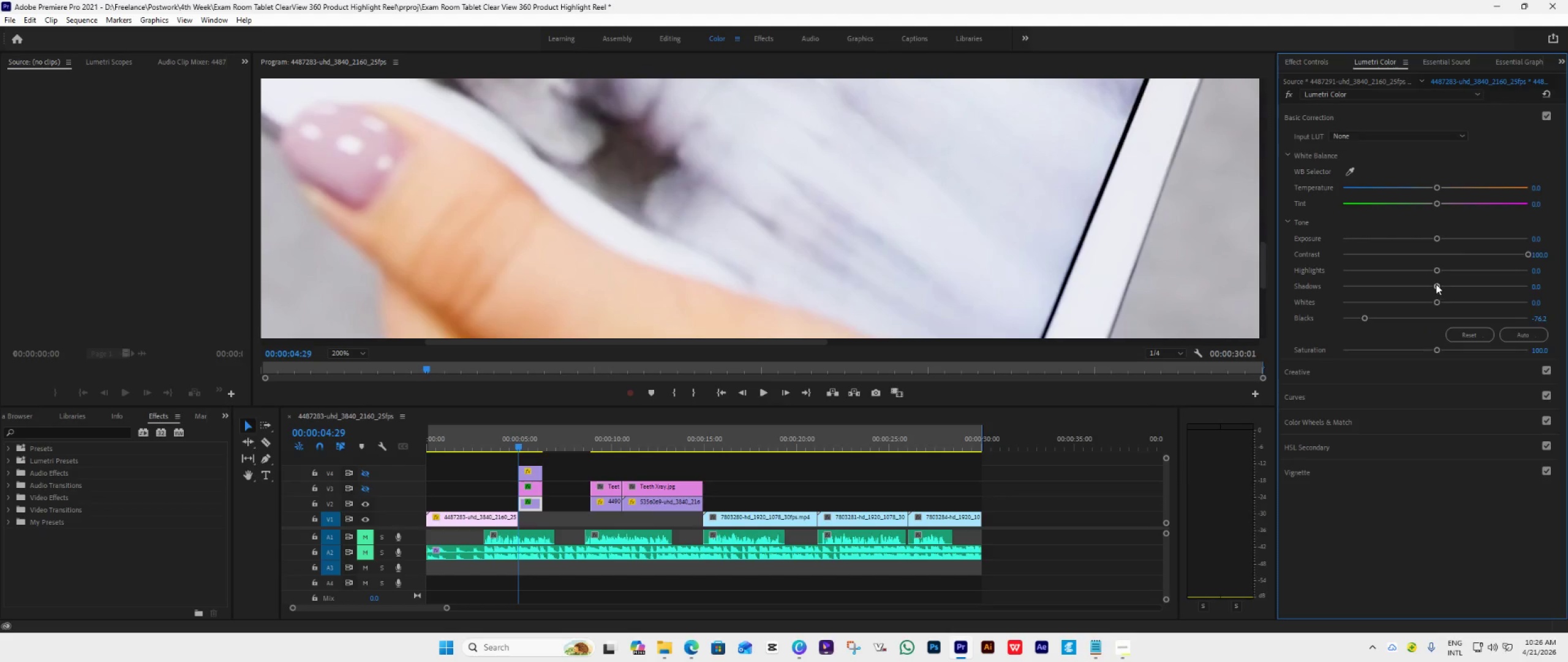 
left_click_drag(start_coordinate=[1436, 284], to_coordinate=[1374, 297])
 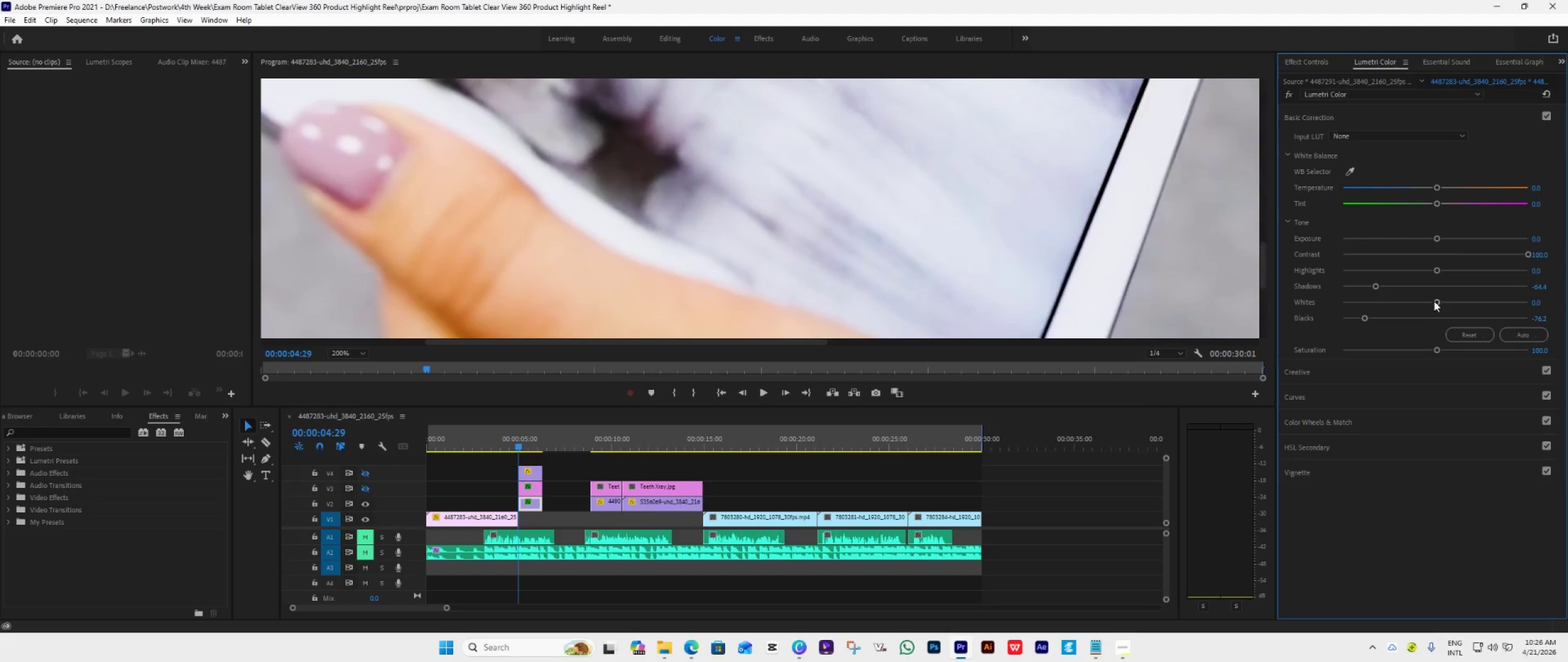 
left_click_drag(start_coordinate=[1434, 301], to_coordinate=[1347, 311])
 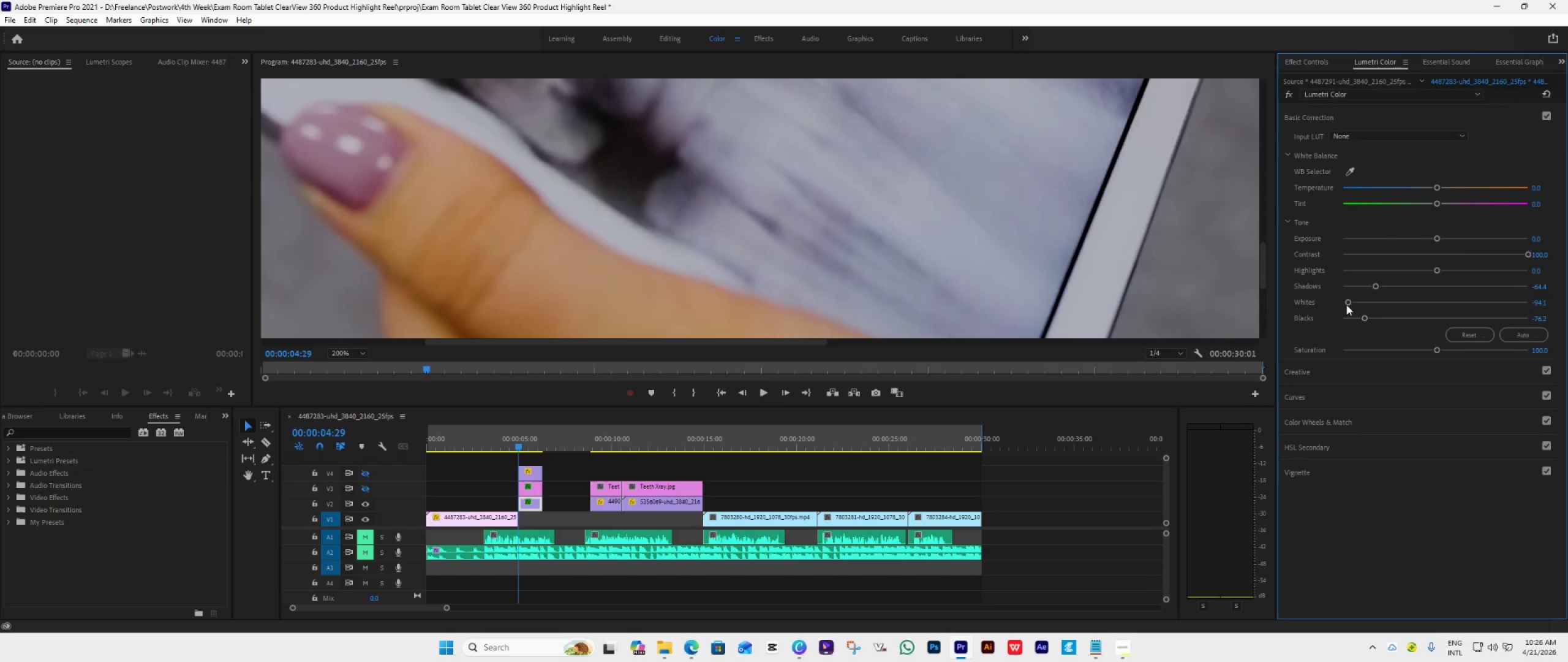 
left_click_drag(start_coordinate=[1348, 303], to_coordinate=[1436, 300])
 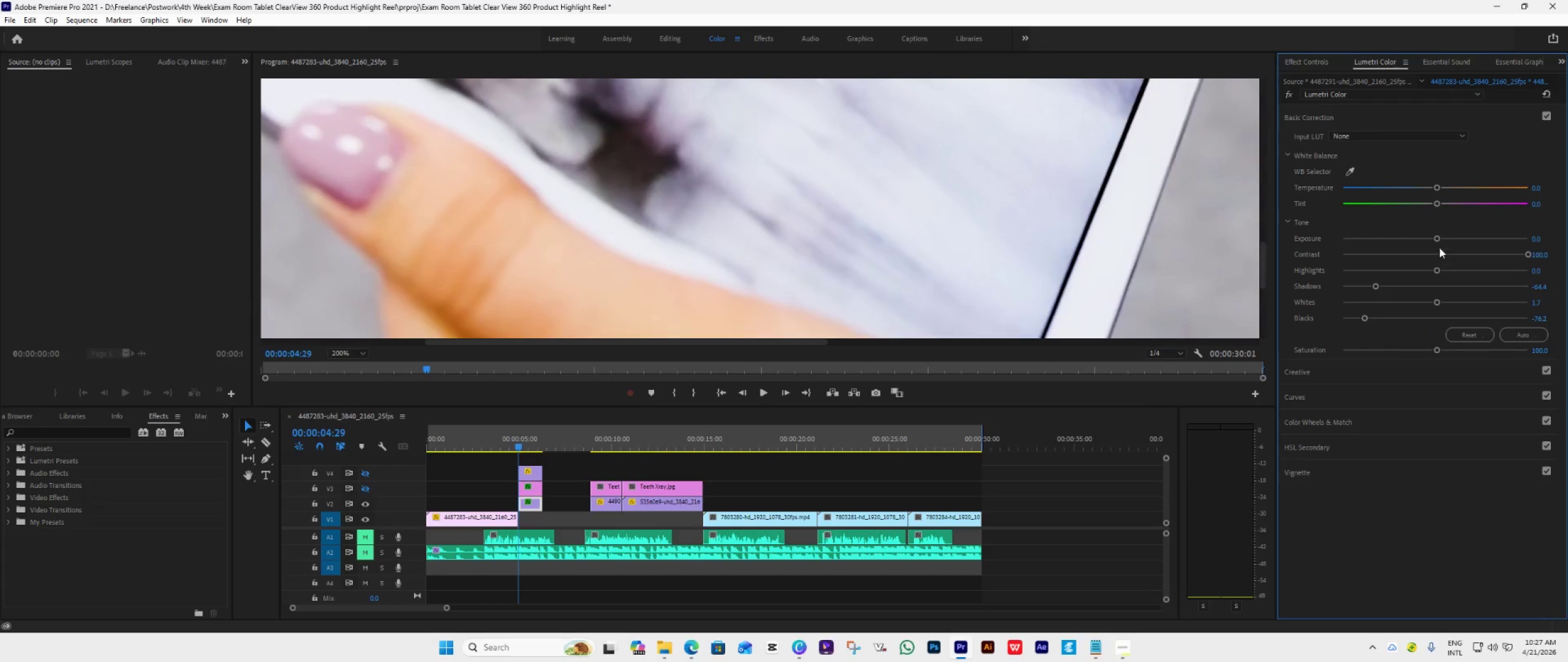 
left_click_drag(start_coordinate=[1433, 235], to_coordinate=[1425, 257])
 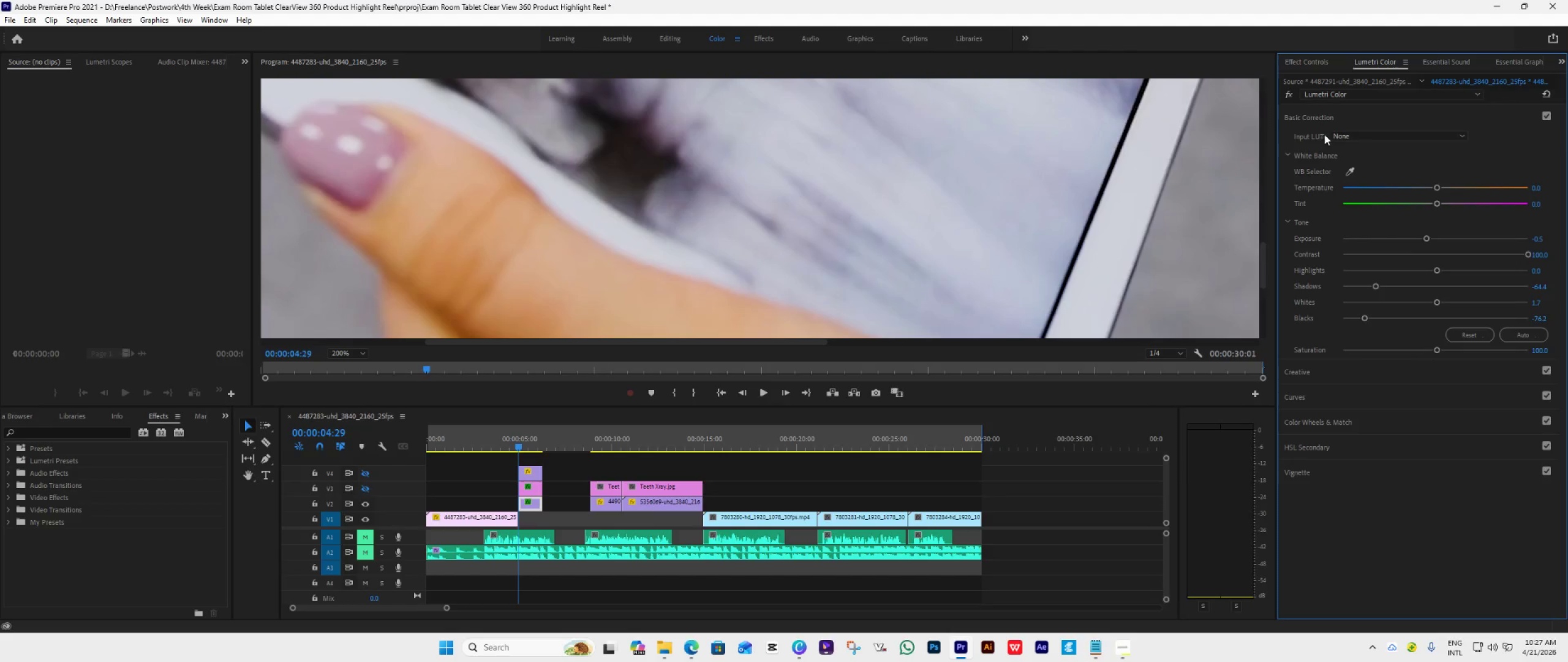 
left_click([1336, 114])
 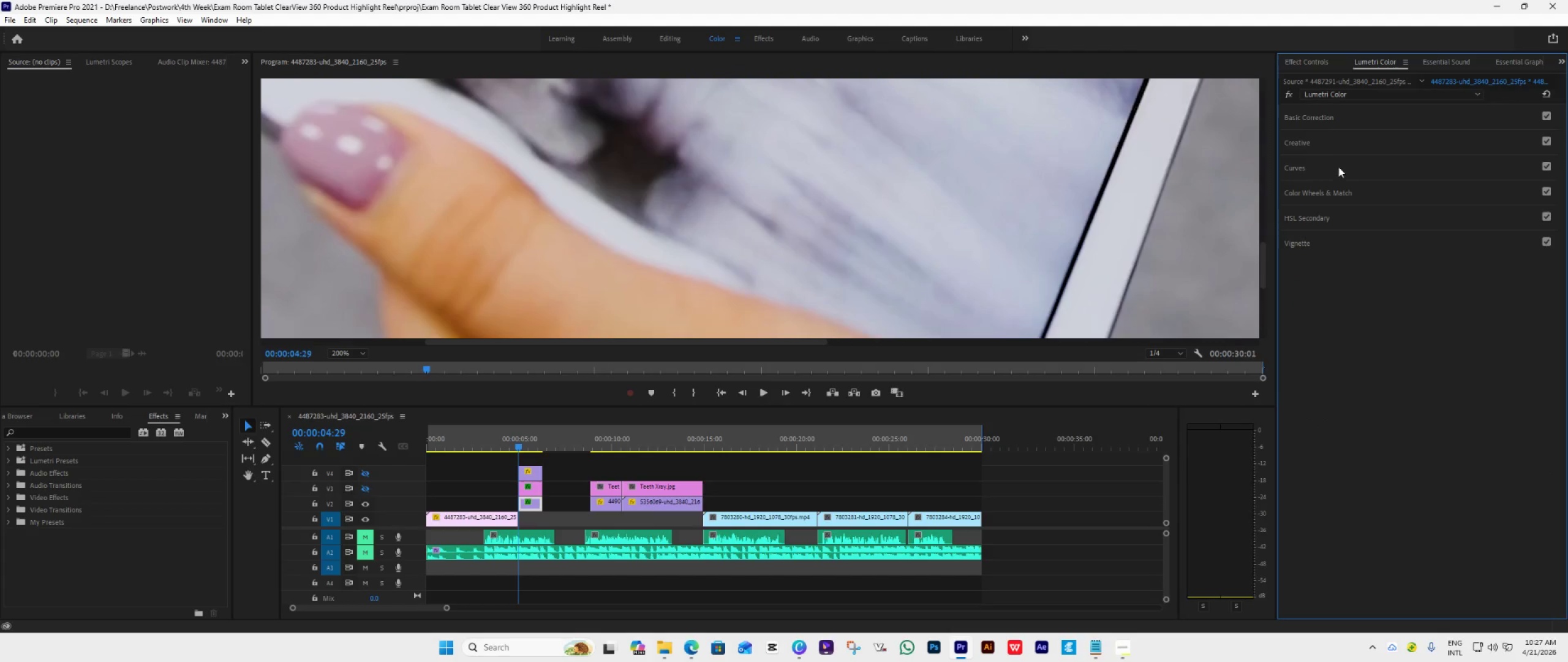 
left_click([1338, 168])
 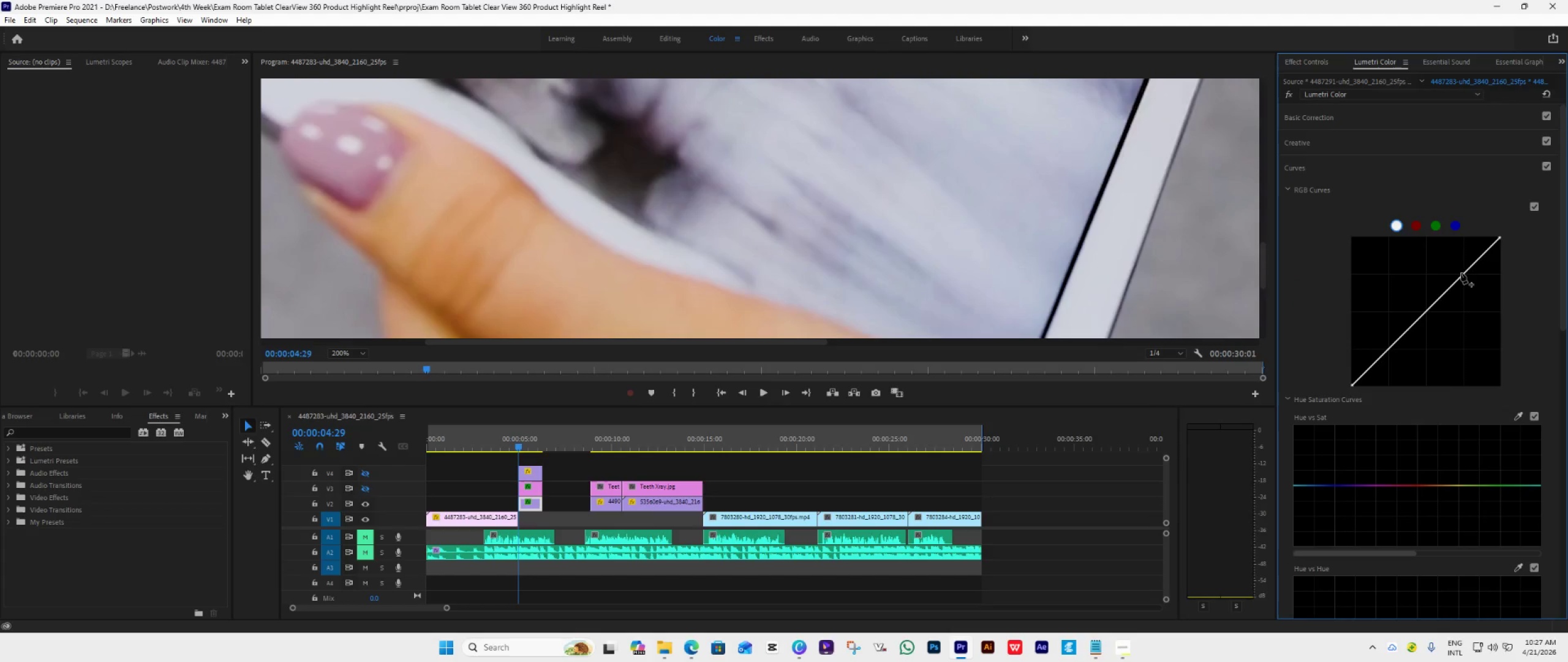 
left_click([1463, 274])
 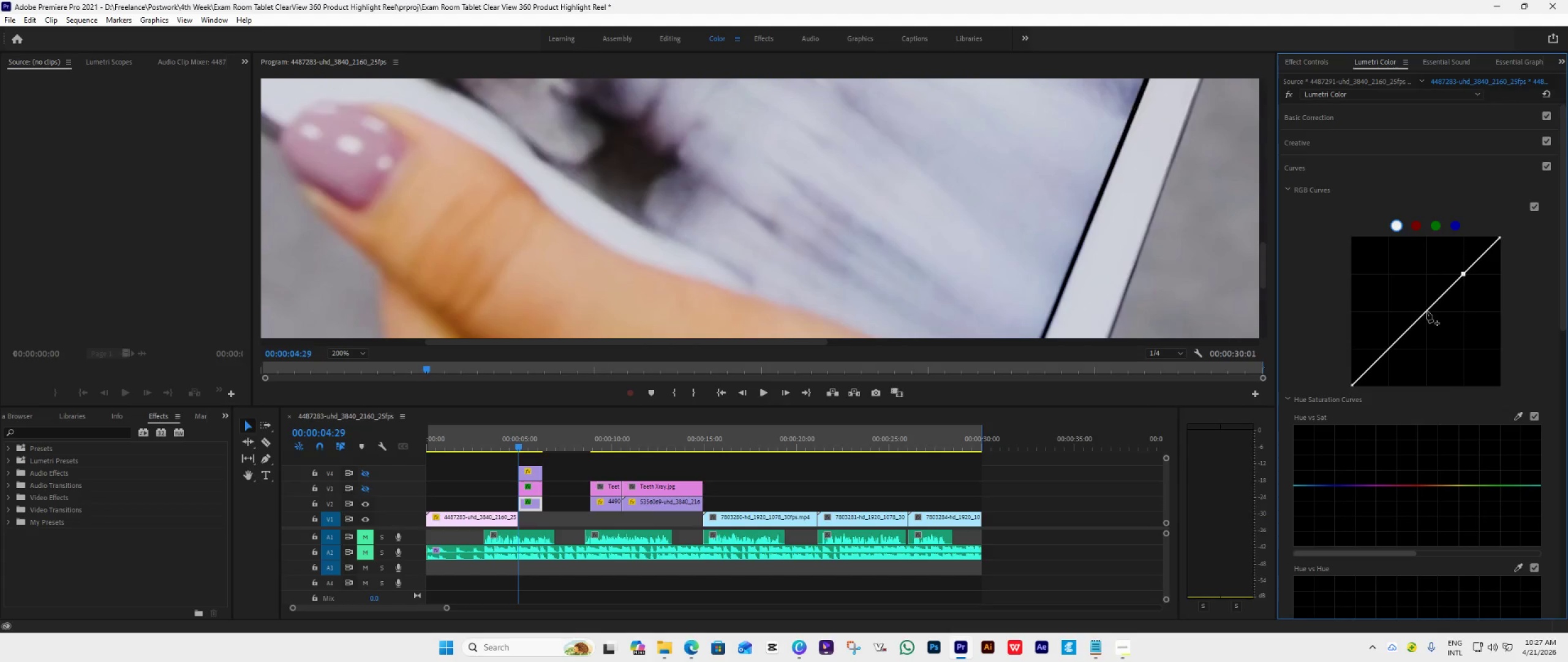 
left_click([1427, 311])
 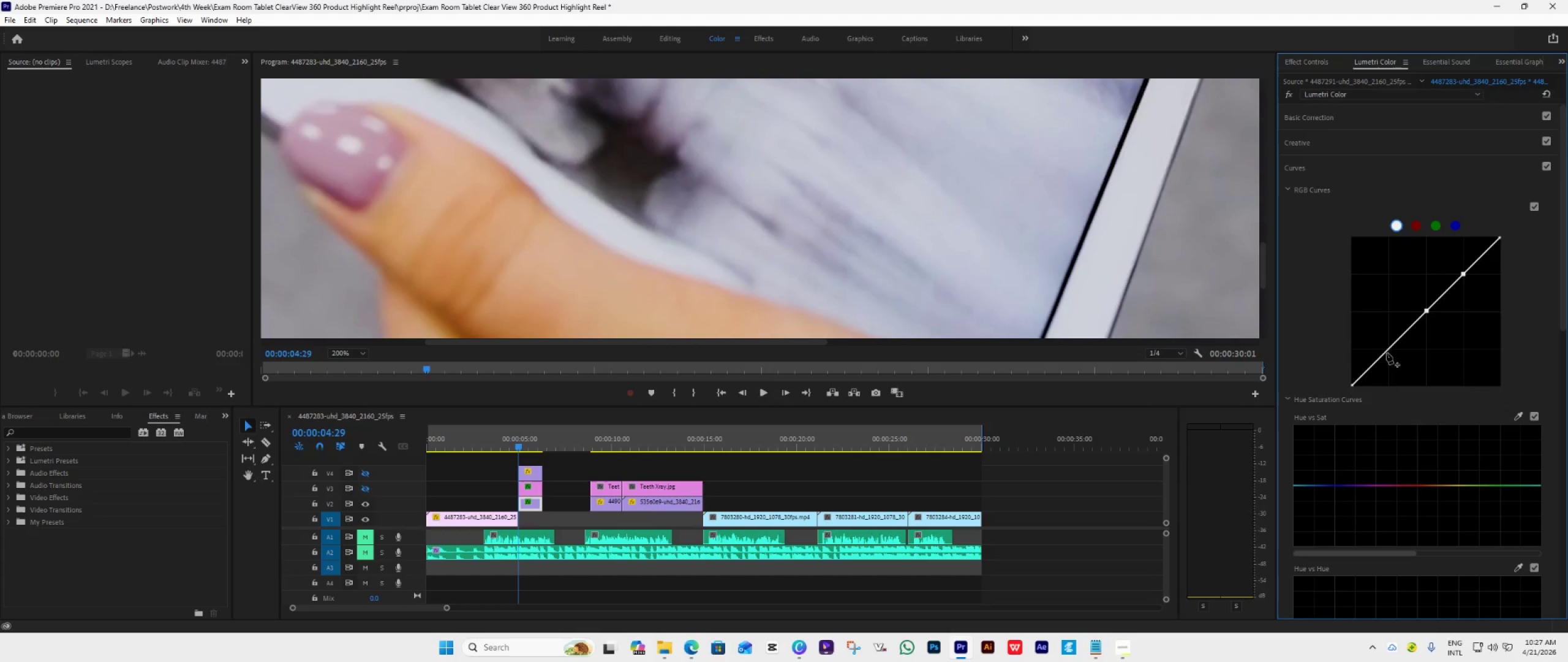 
left_click([1387, 353])
 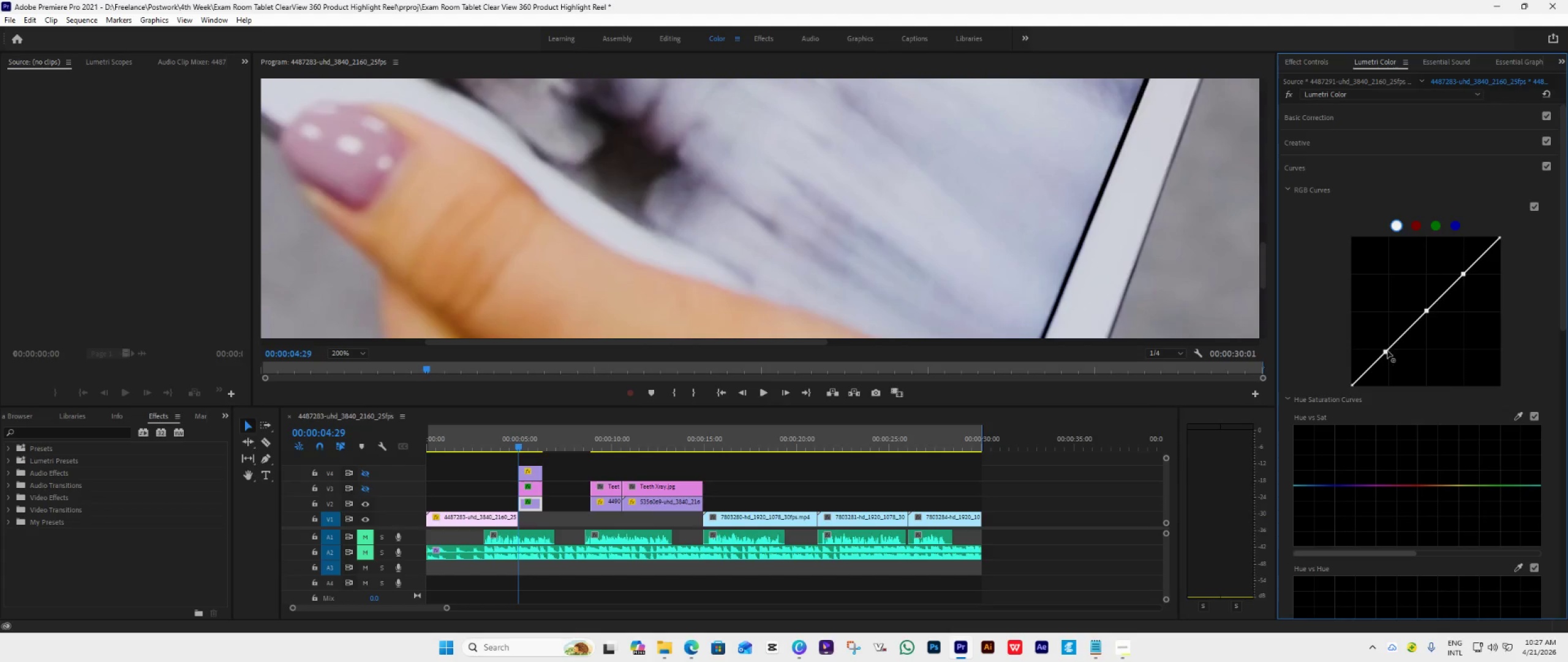 
left_click_drag(start_coordinate=[1387, 350], to_coordinate=[1391, 354])
 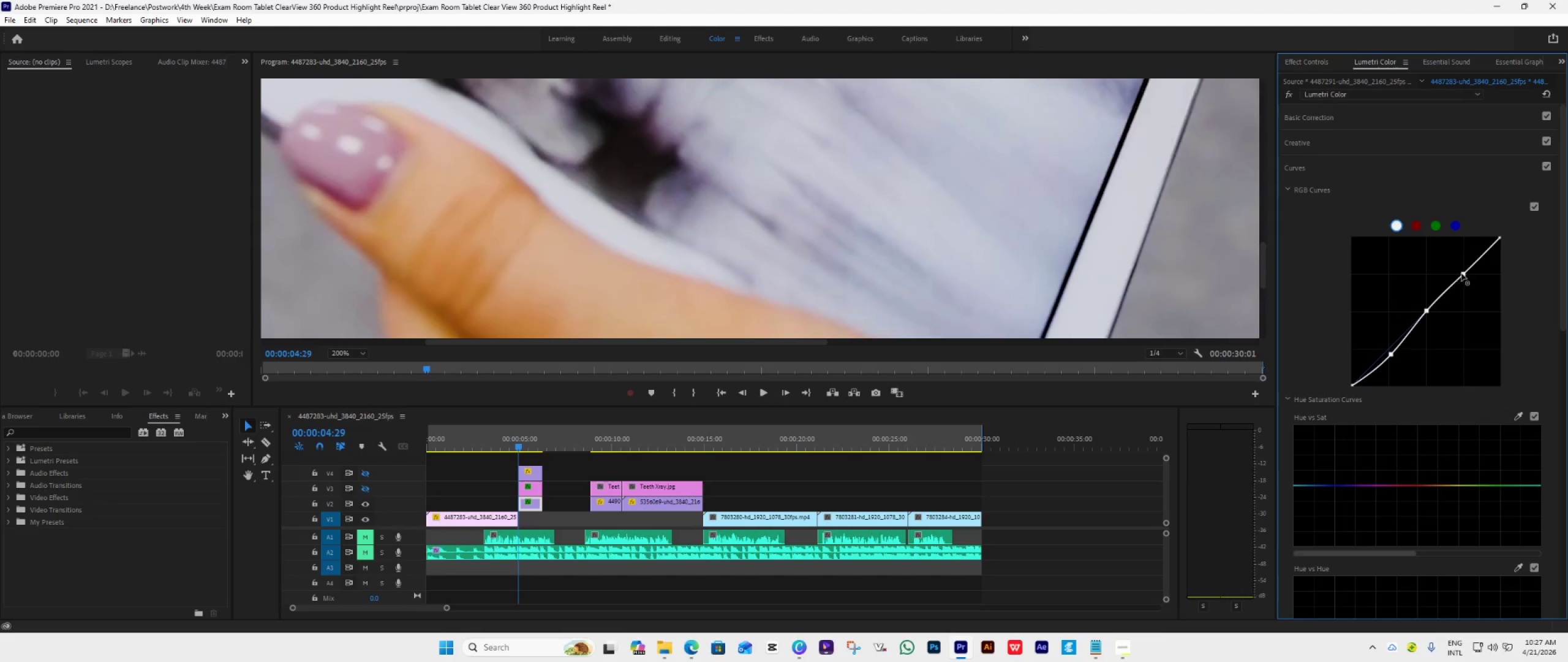 
left_click_drag(start_coordinate=[1463, 273], to_coordinate=[1458, 270])
 